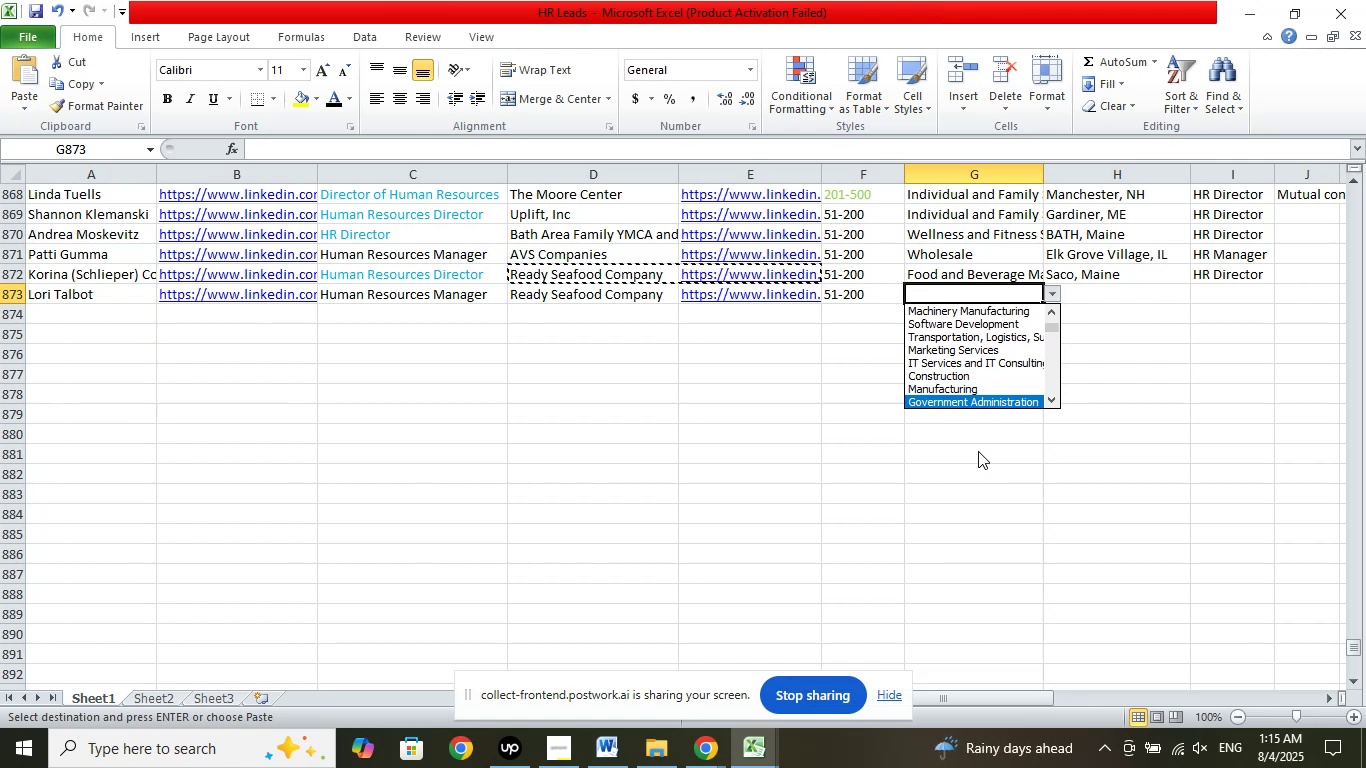 
key(ArrowDown)
 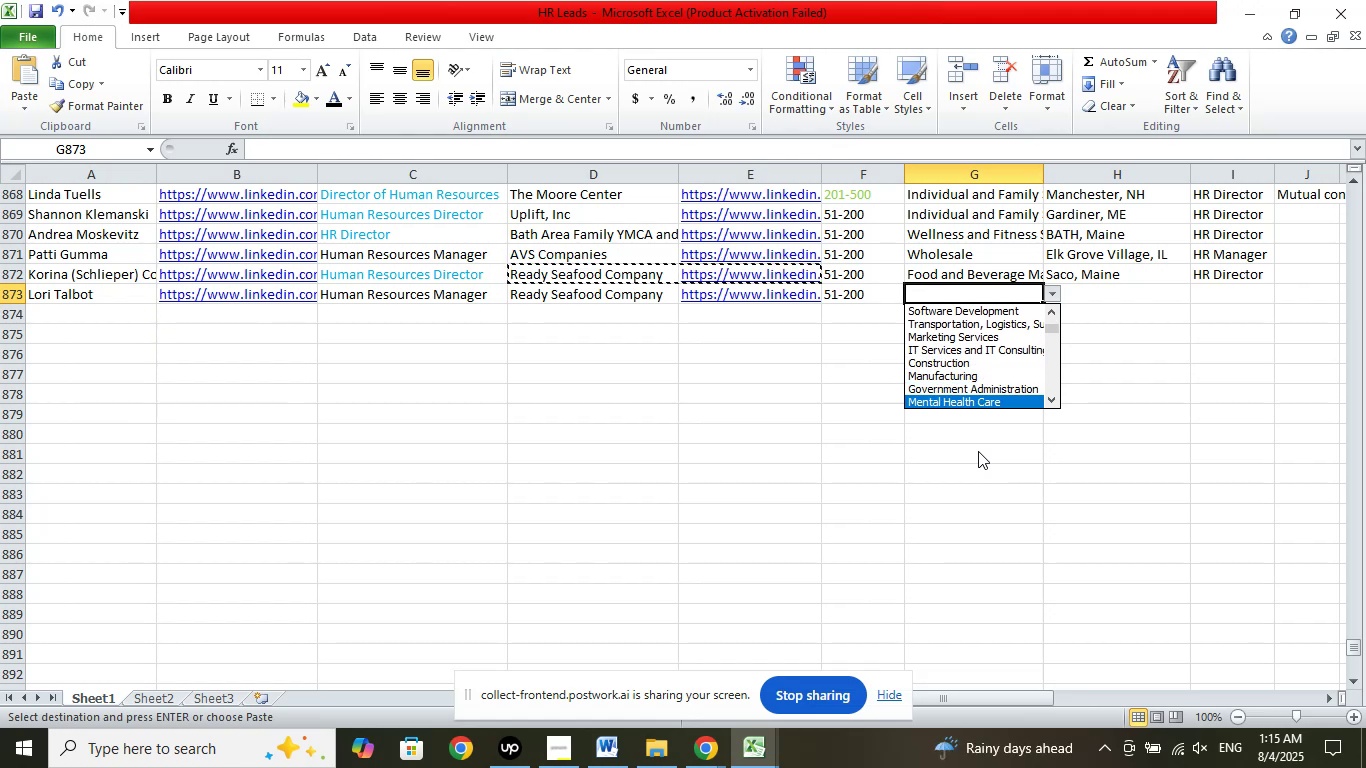 
key(ArrowDown)
 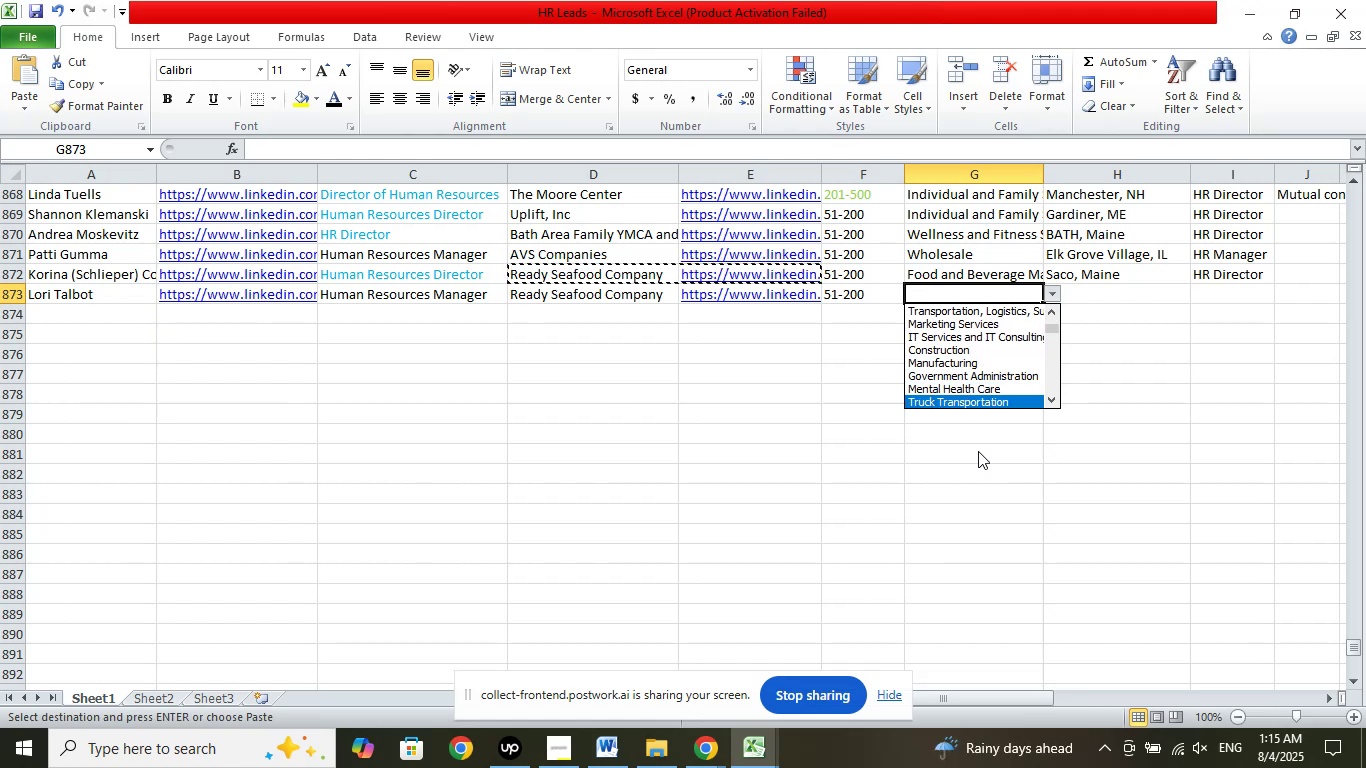 
key(ArrowDown)
 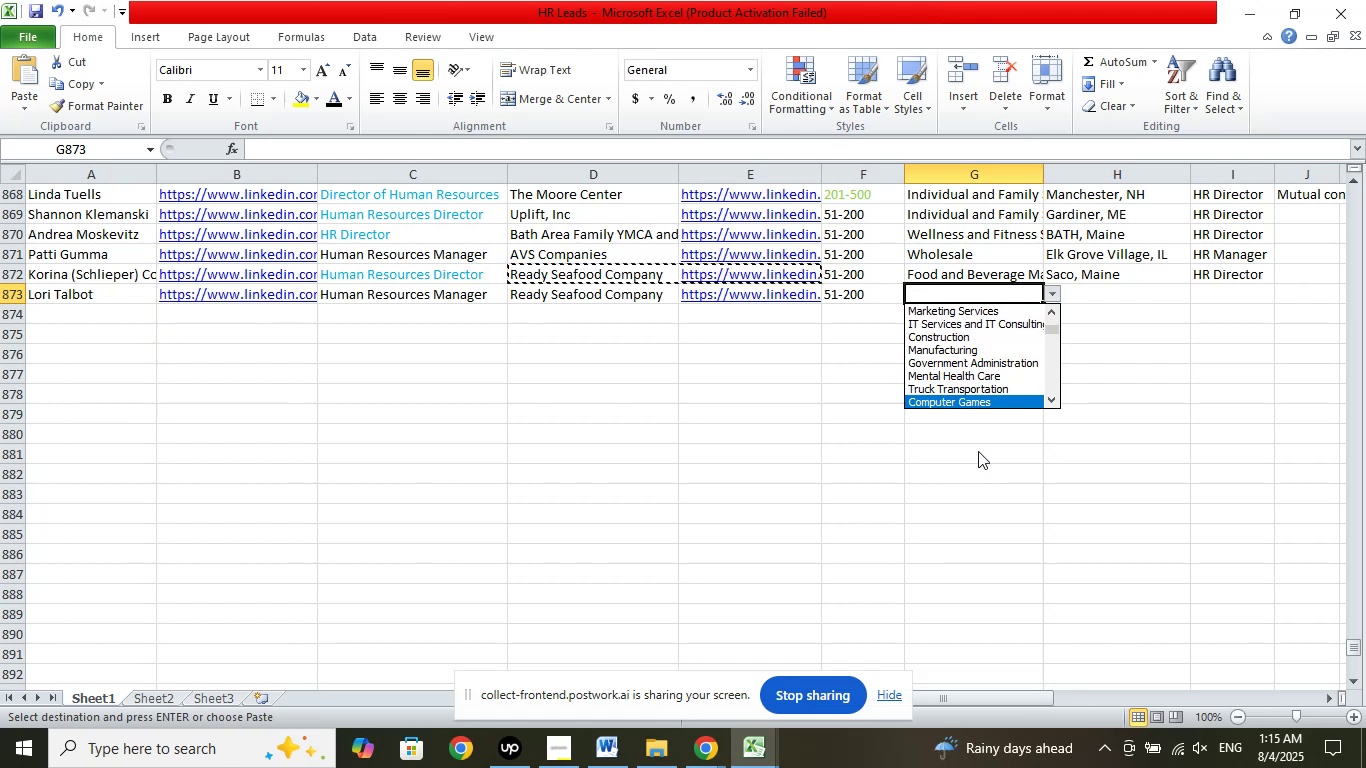 
key(ArrowDown)
 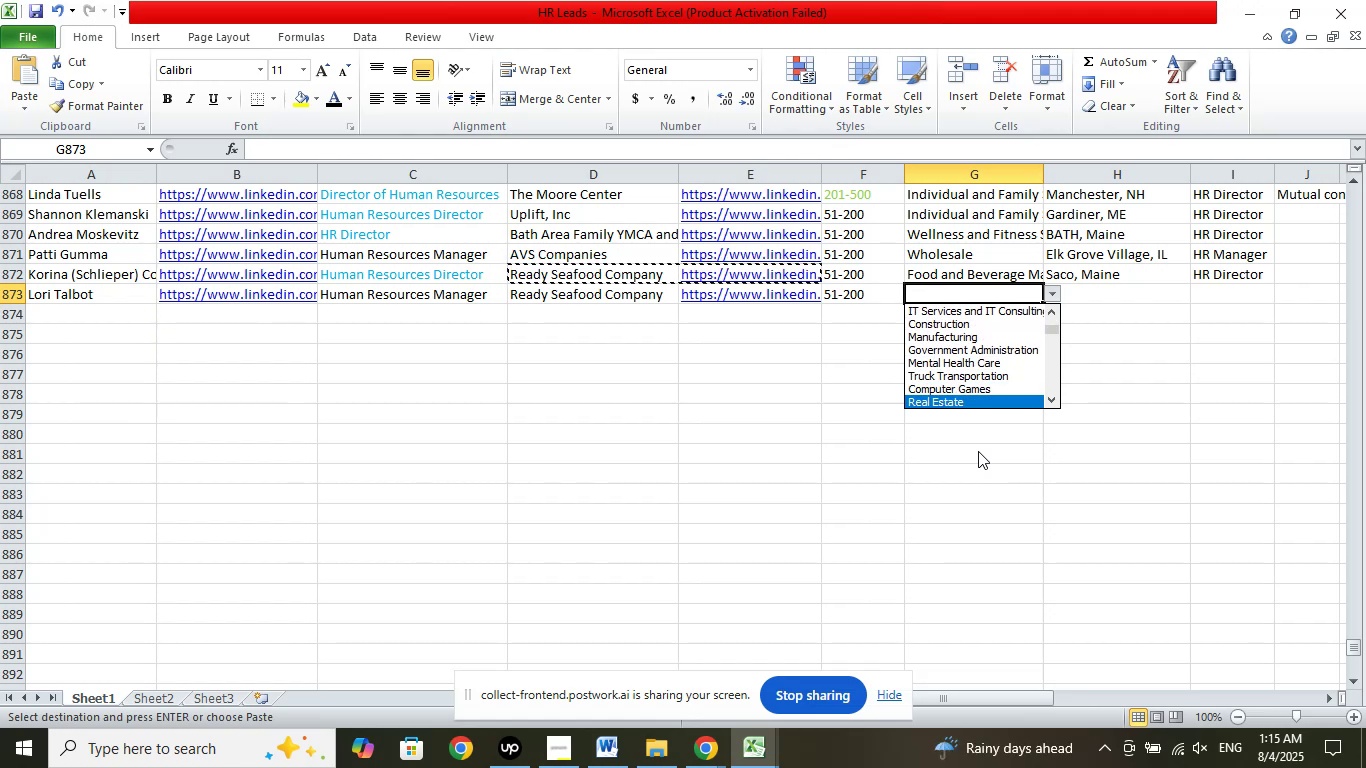 
key(ArrowDown)
 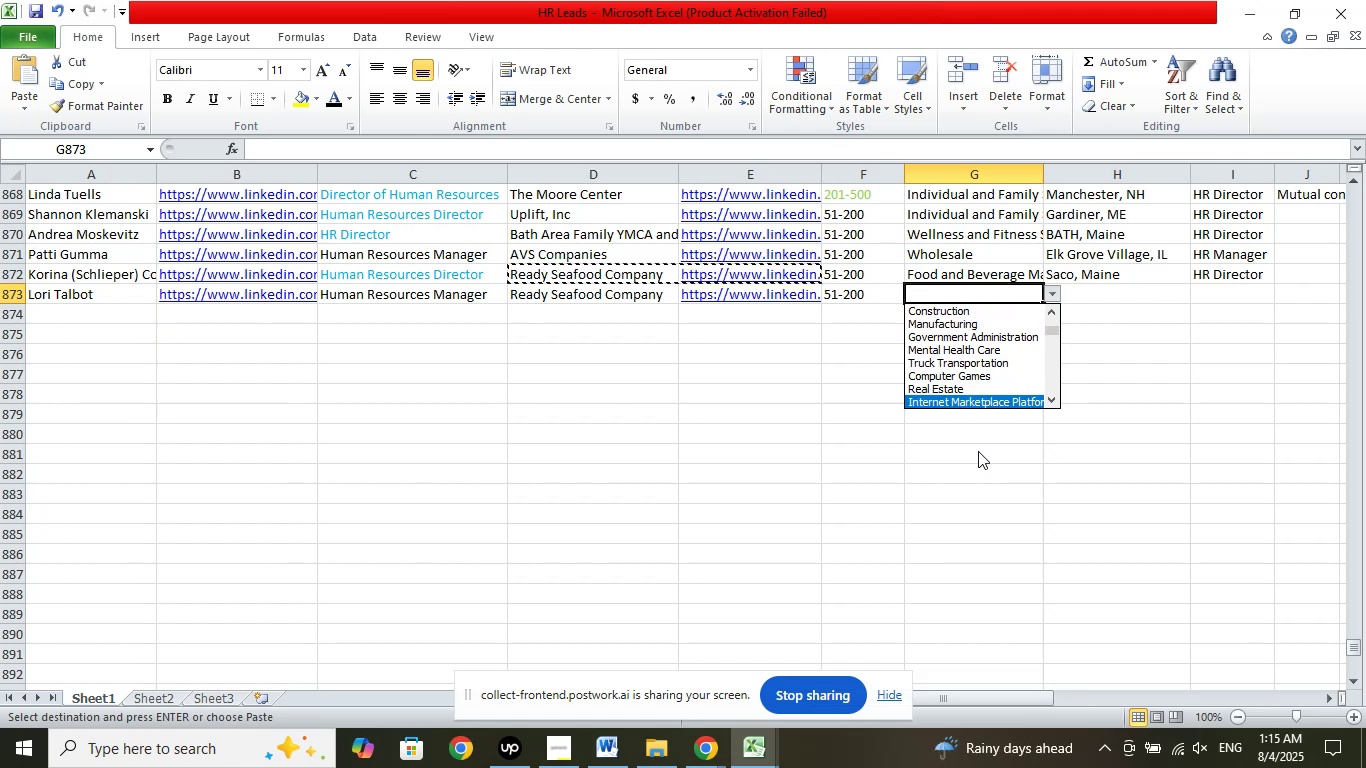 
key(ArrowDown)
 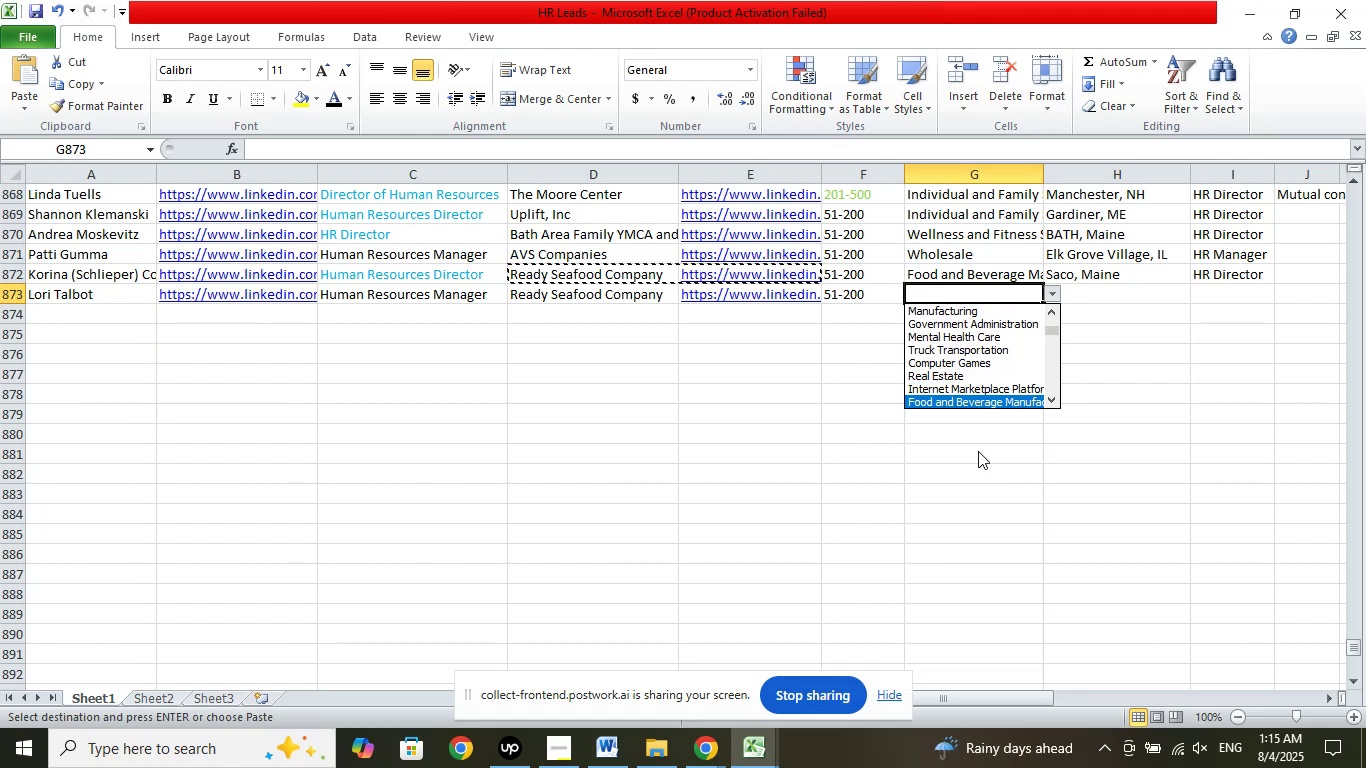 
key(ArrowDown)
 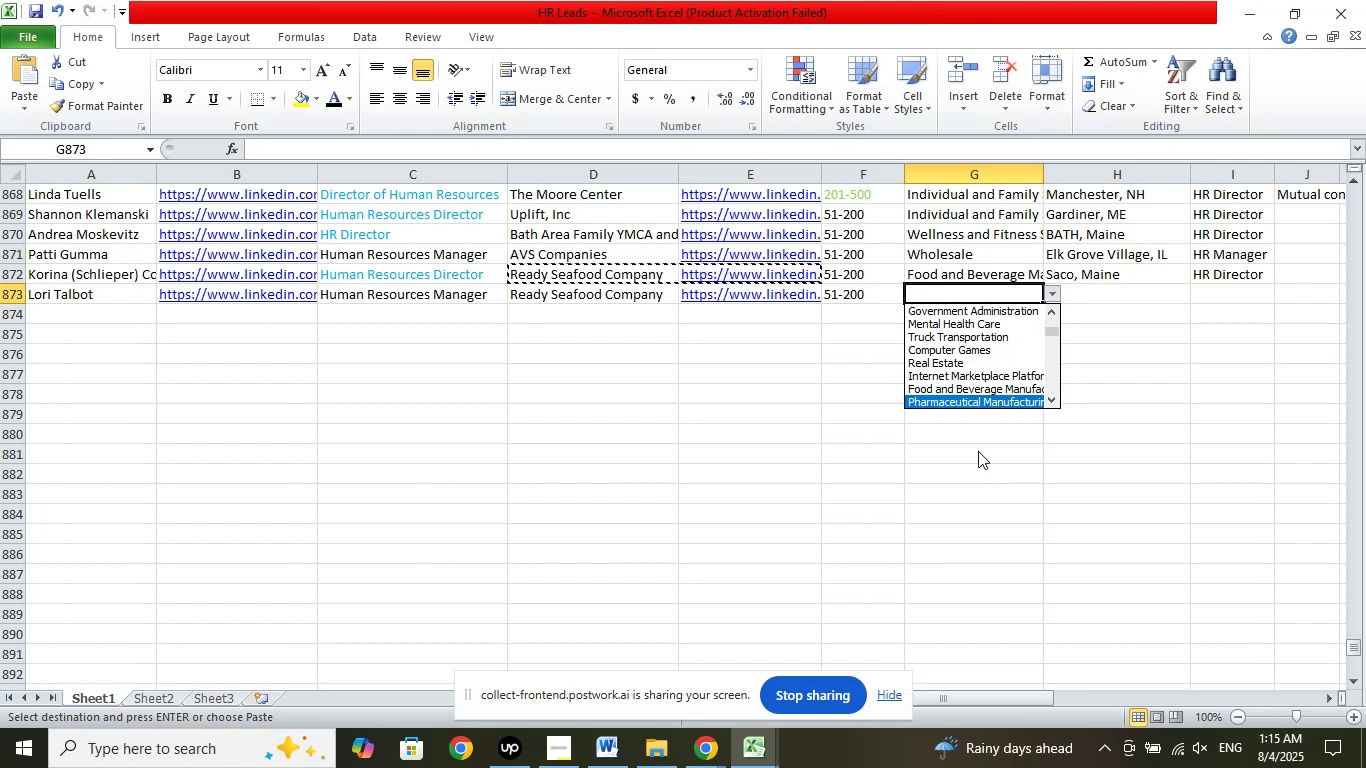 
key(ArrowUp)
 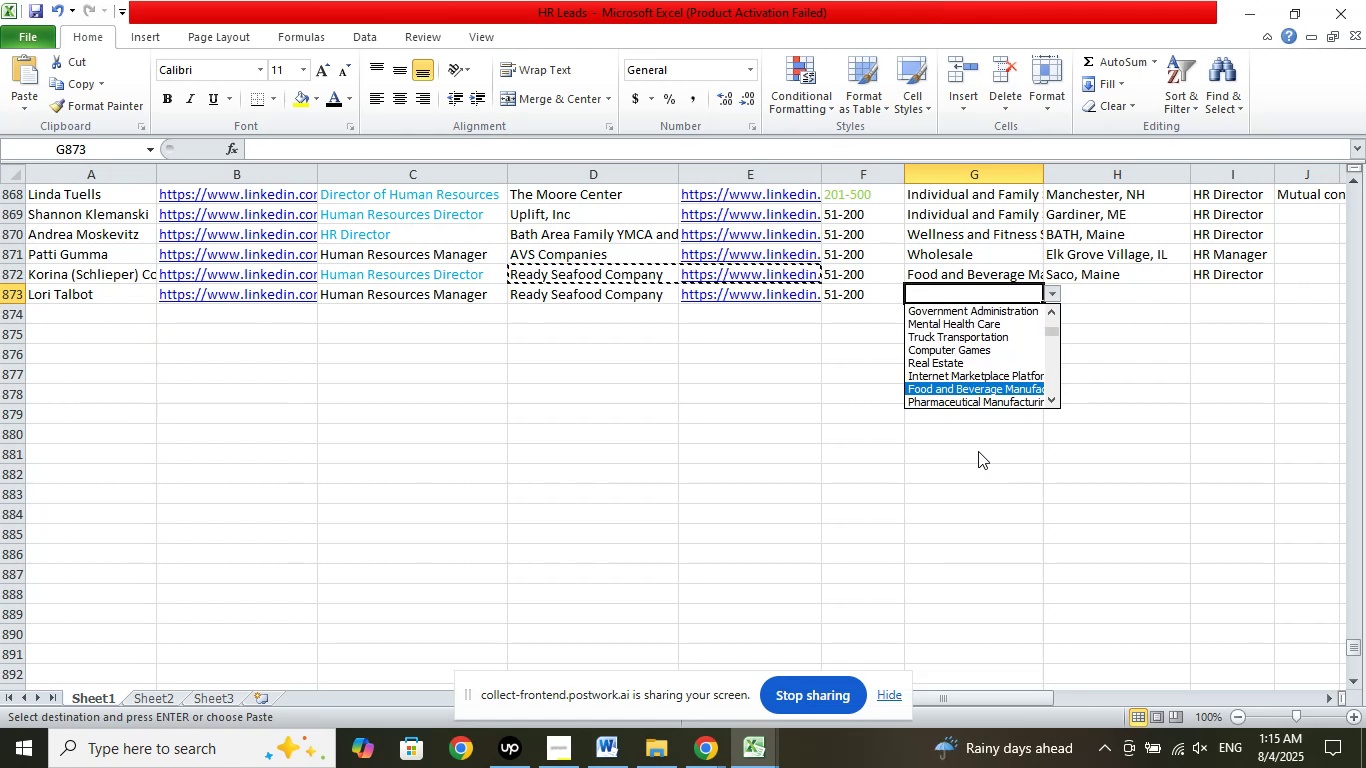 
key(Enter)
 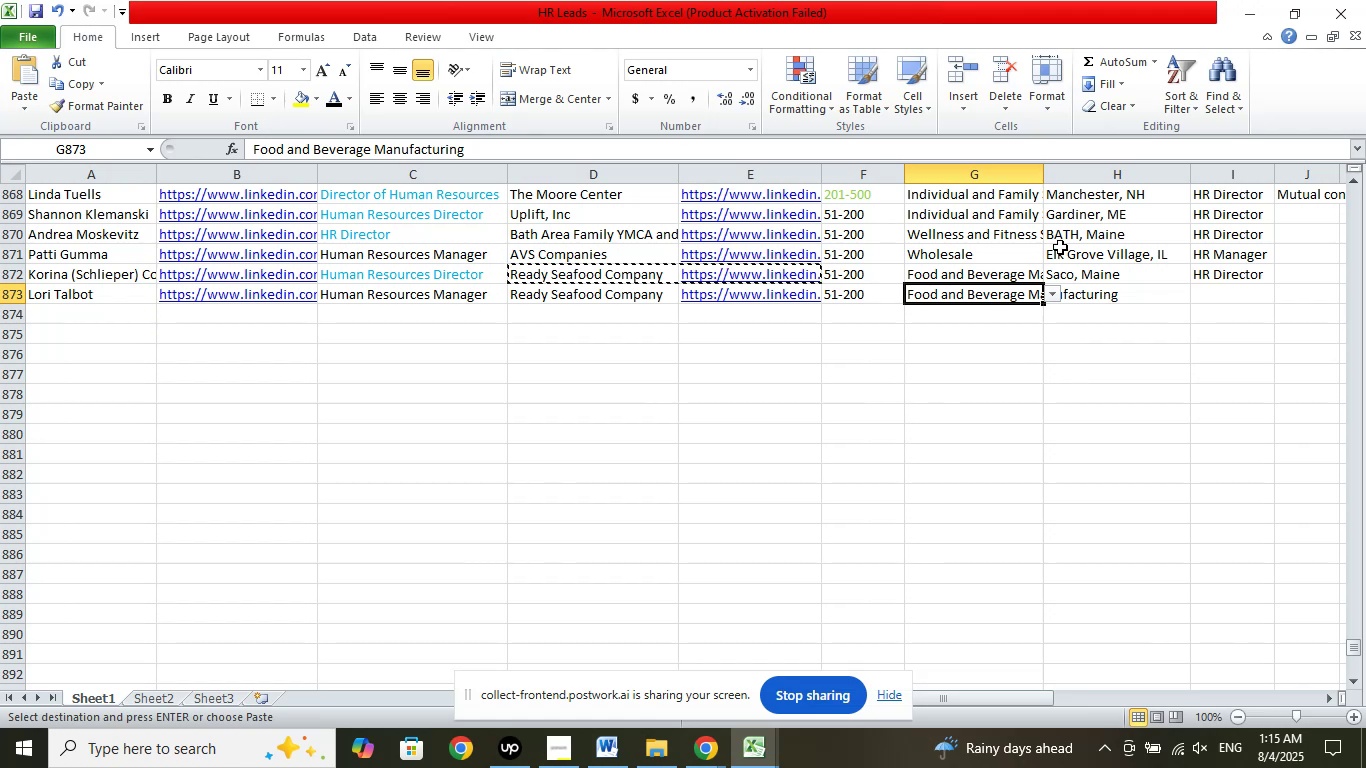 
left_click([1140, 288])
 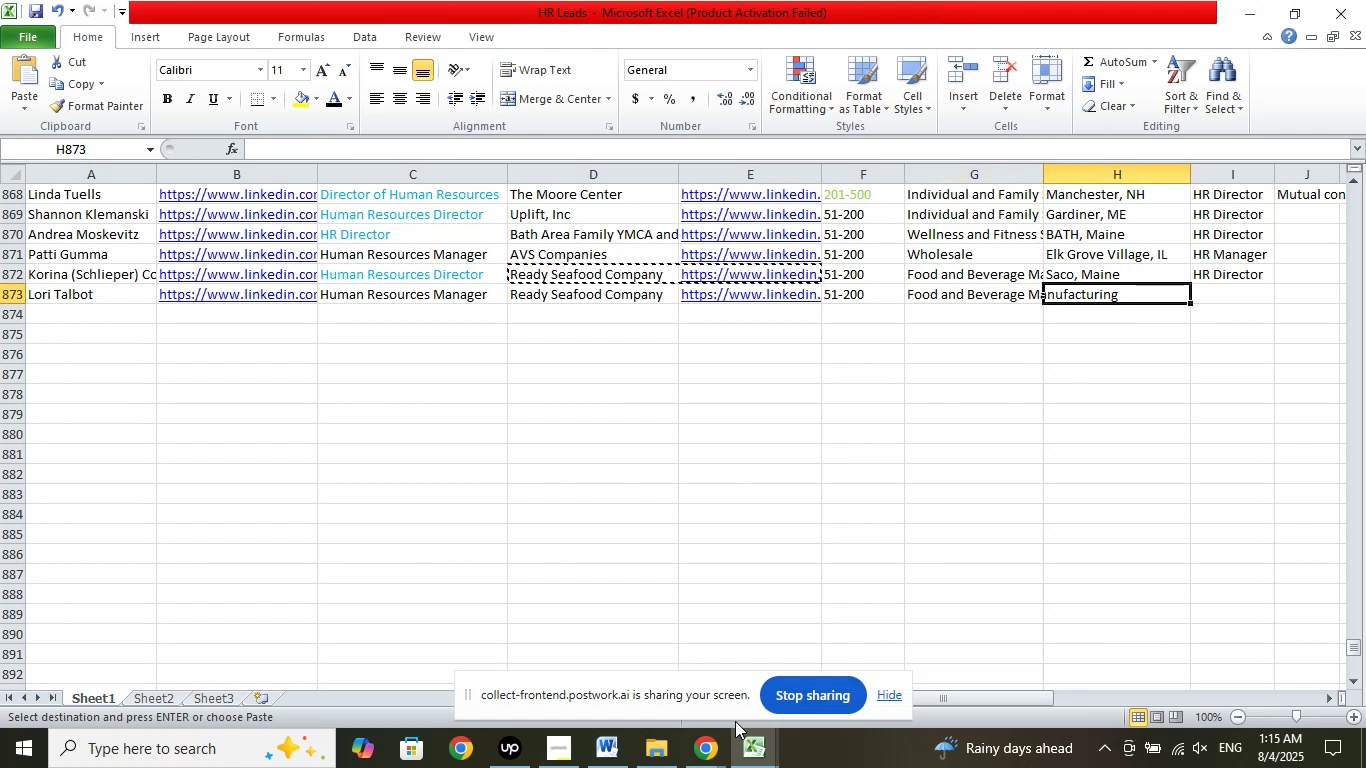 
left_click([714, 738])
 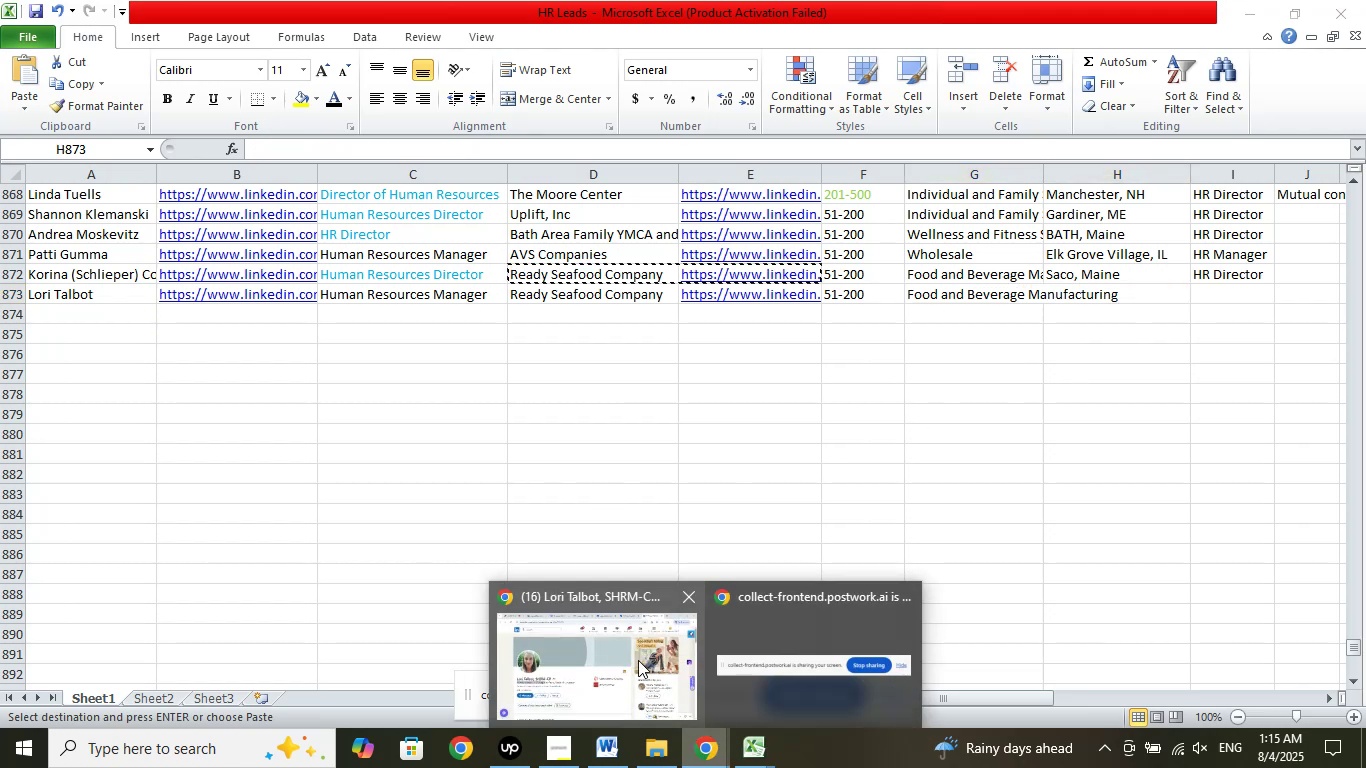 
left_click([631, 650])
 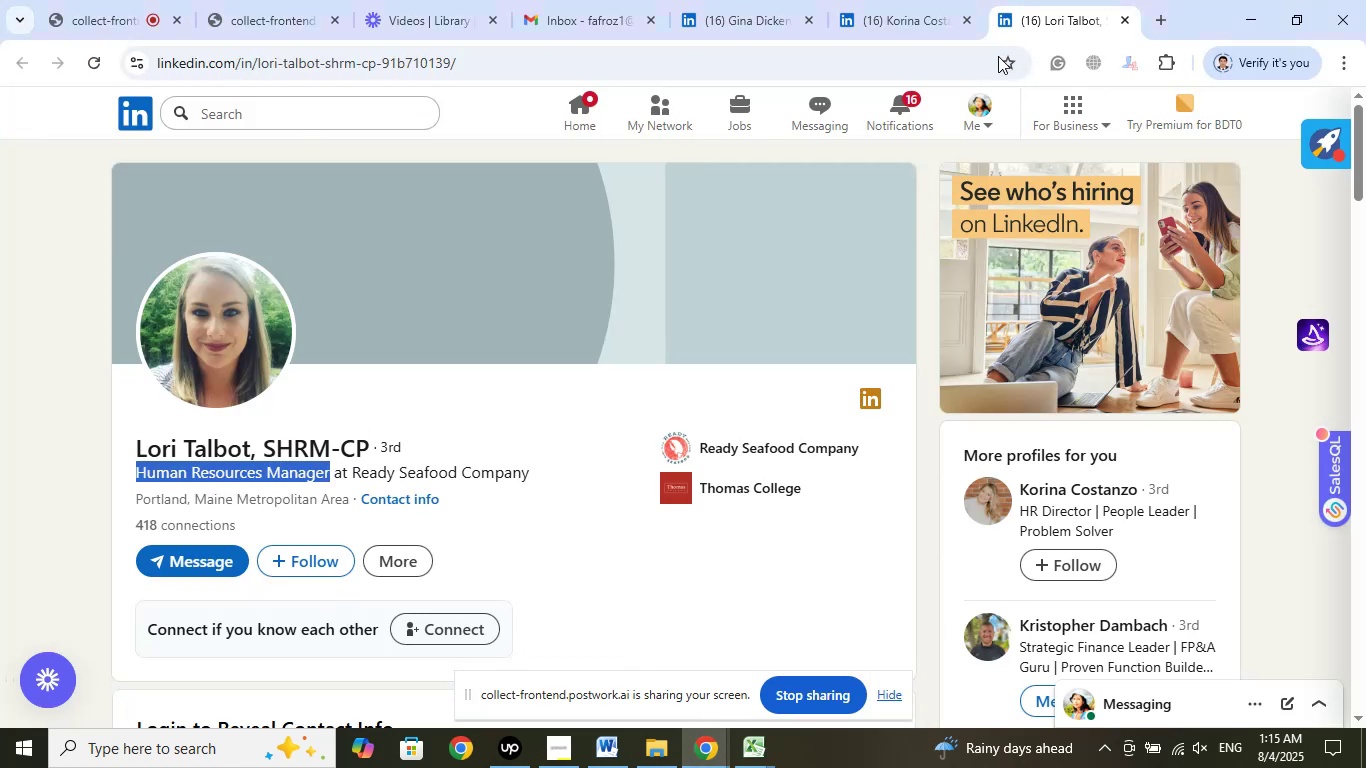 
wait(8.0)
 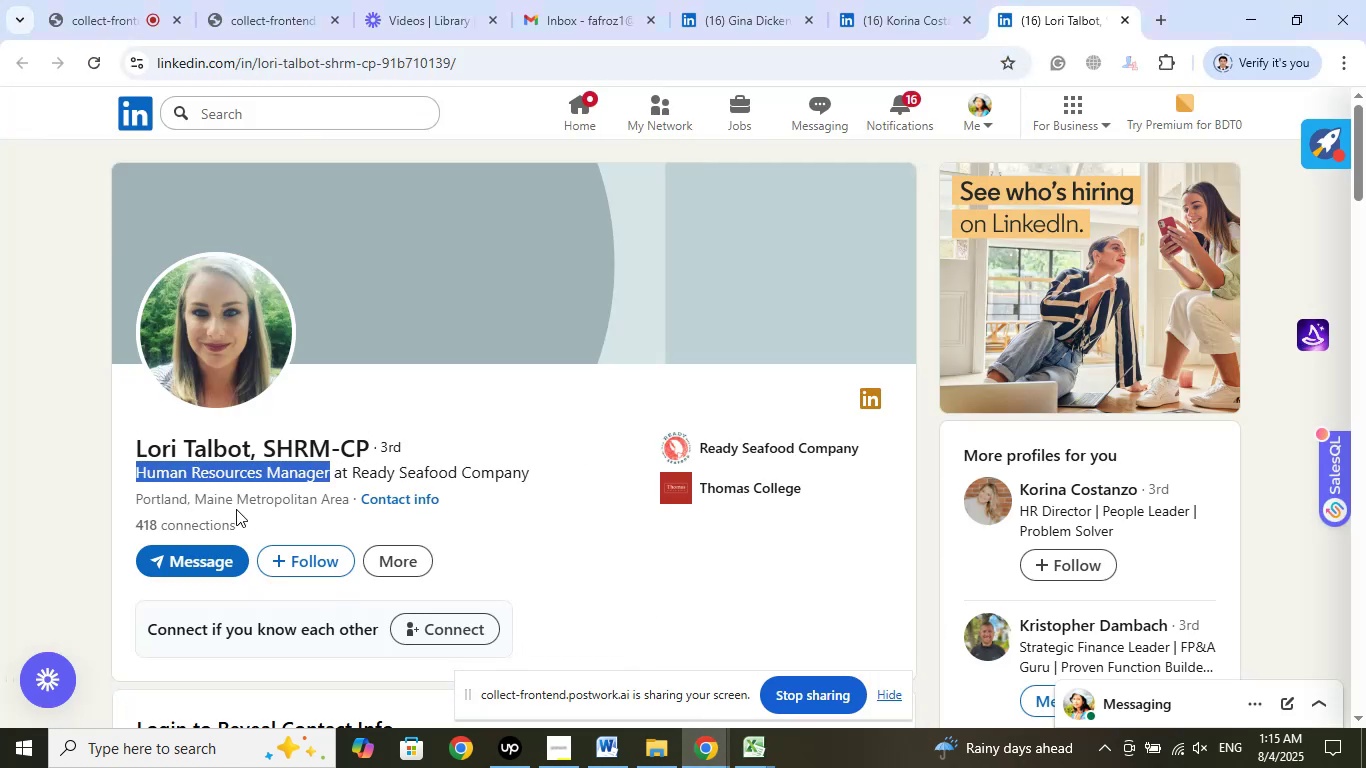 
double_click([711, 665])
 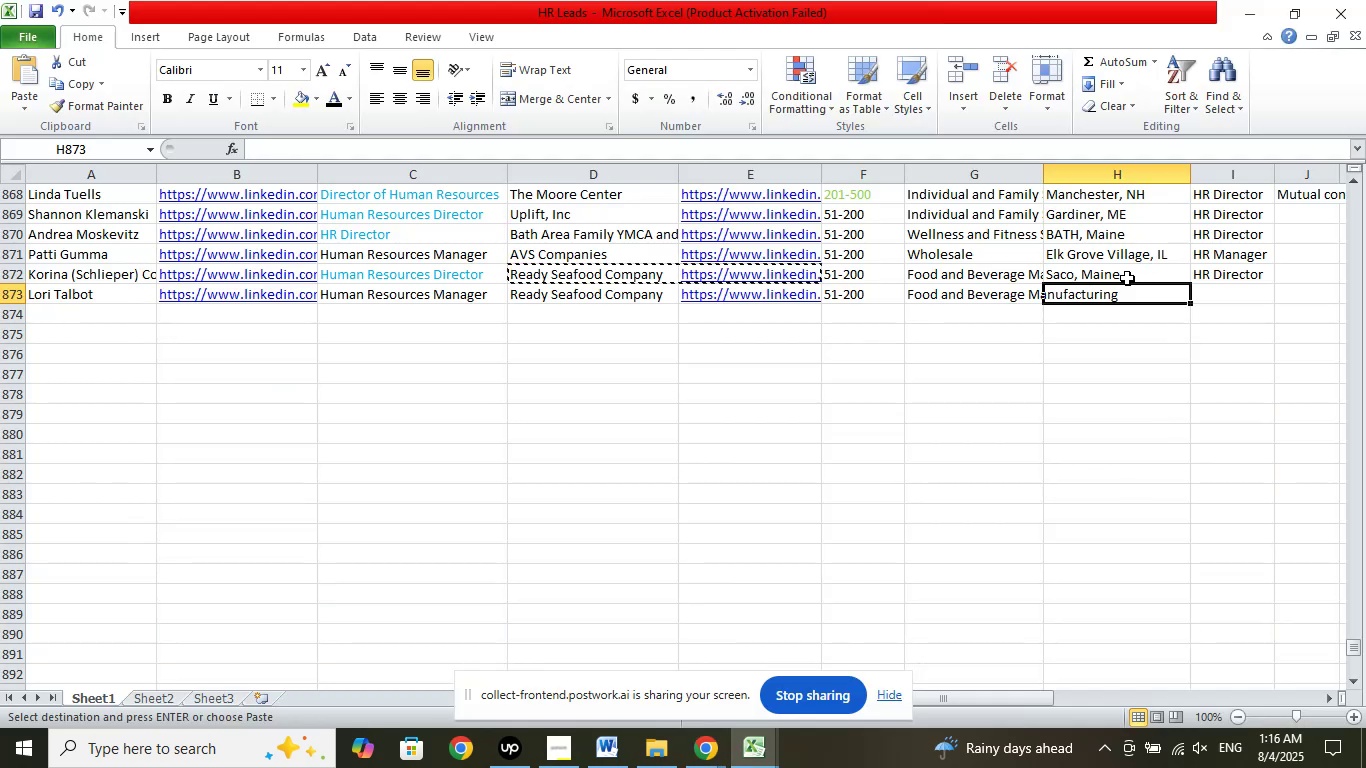 
right_click([1123, 273])
 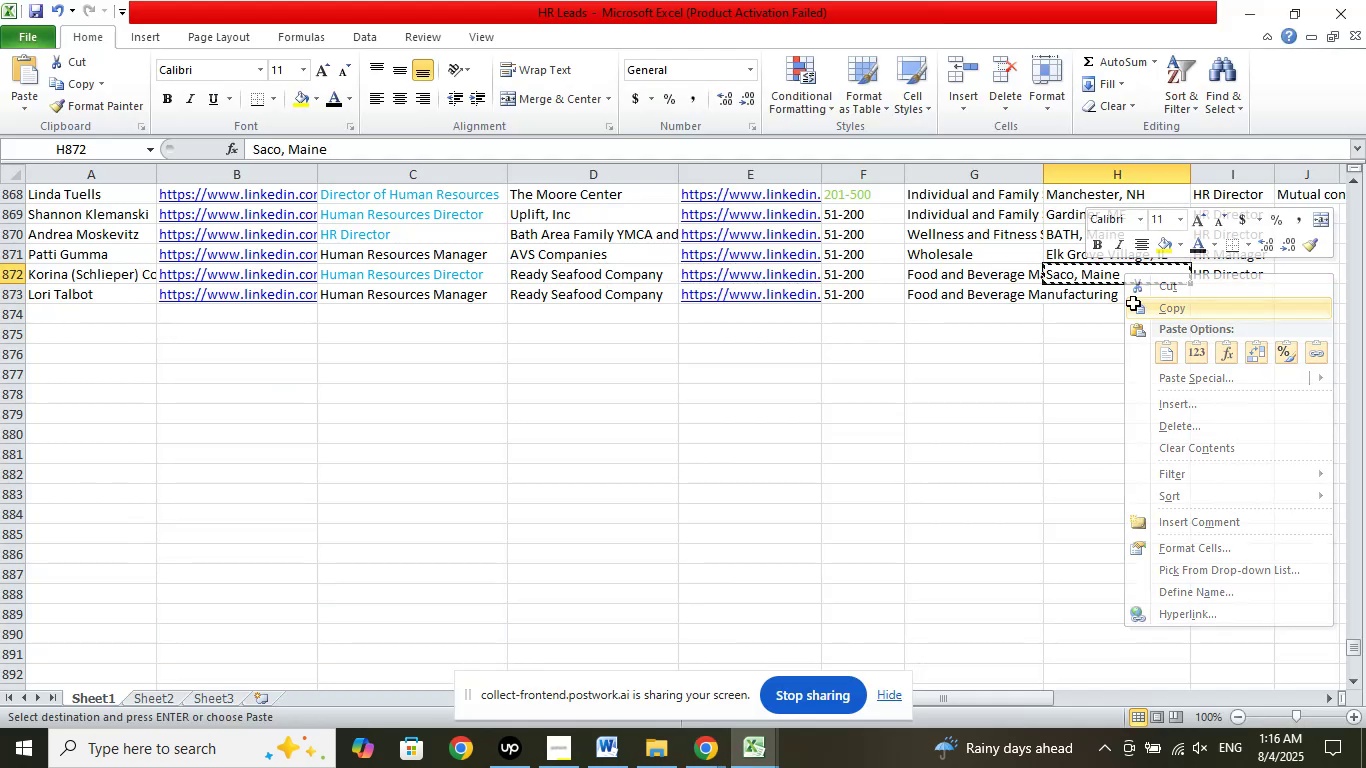 
right_click([1133, 292])
 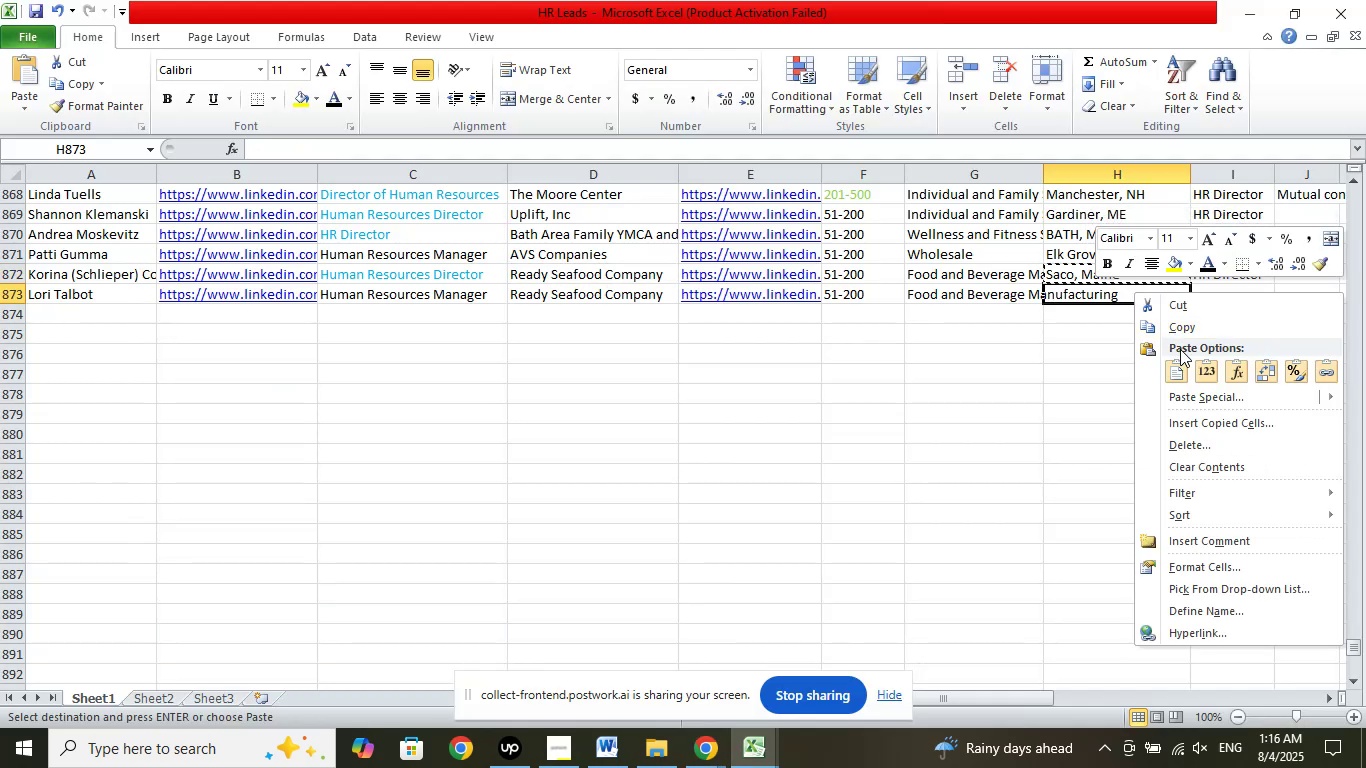 
left_click([1174, 362])
 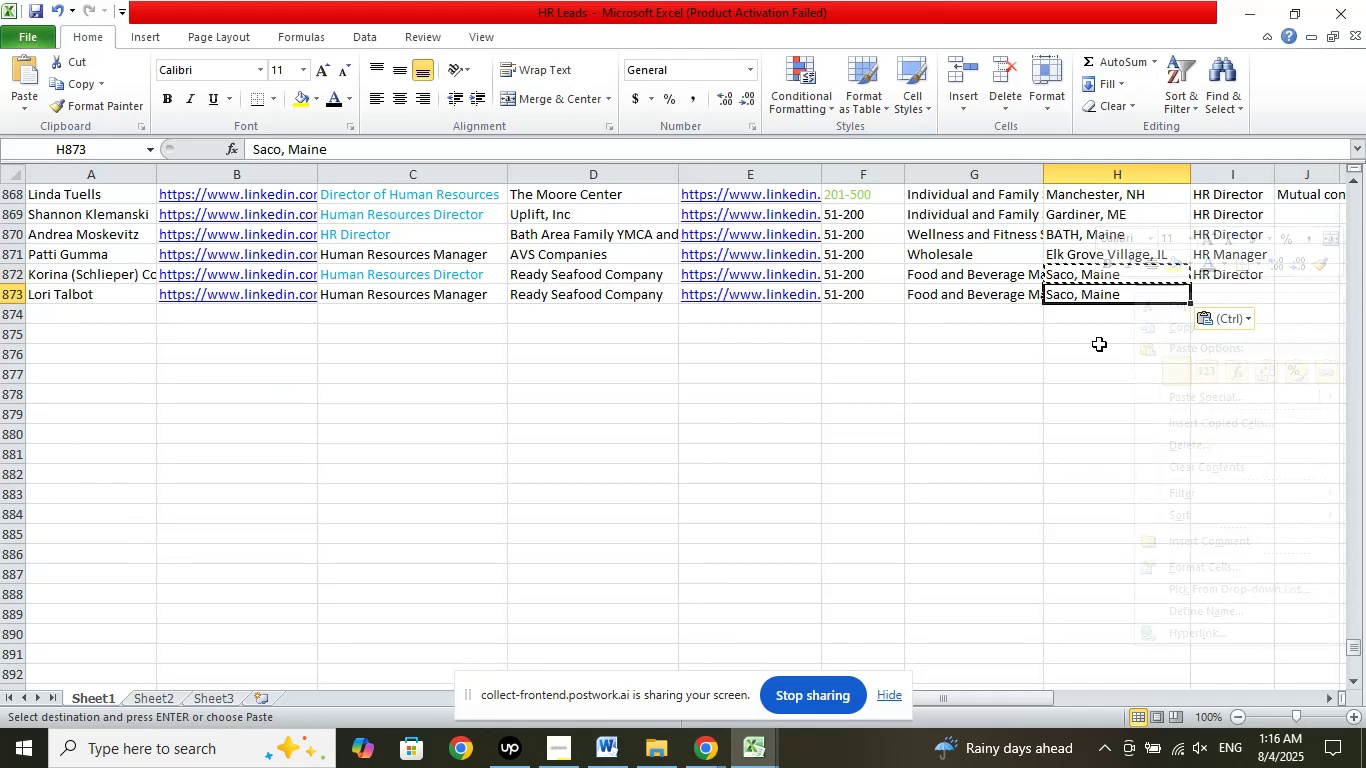 
left_click([1099, 344])
 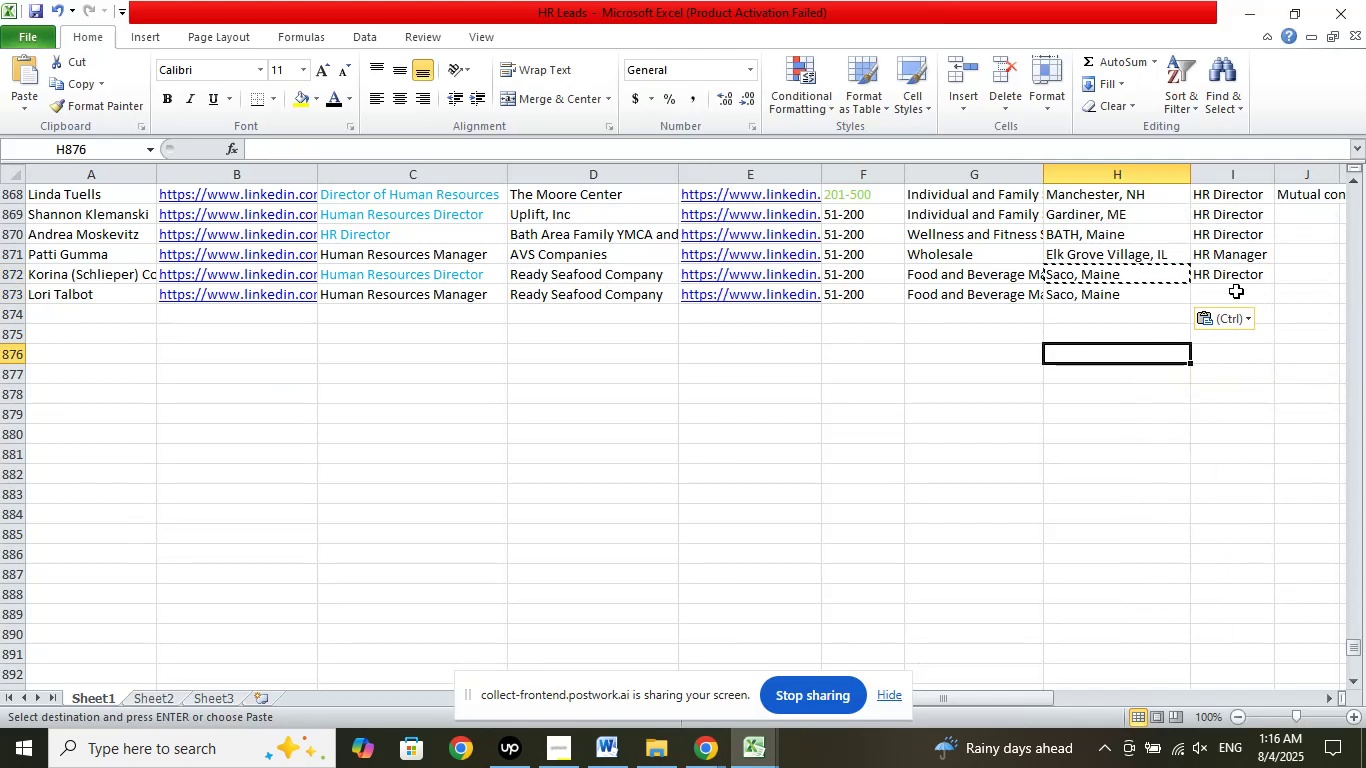 
left_click([1236, 293])
 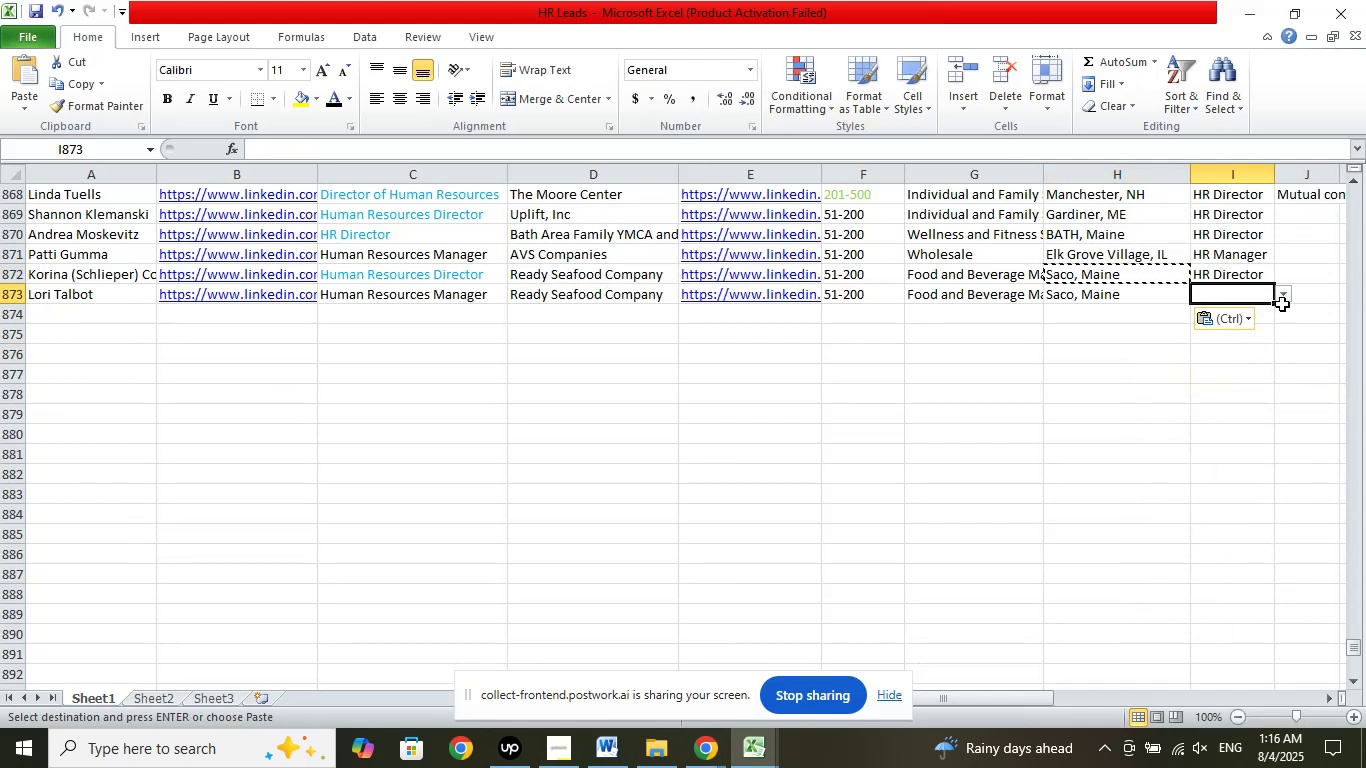 
left_click([1286, 292])
 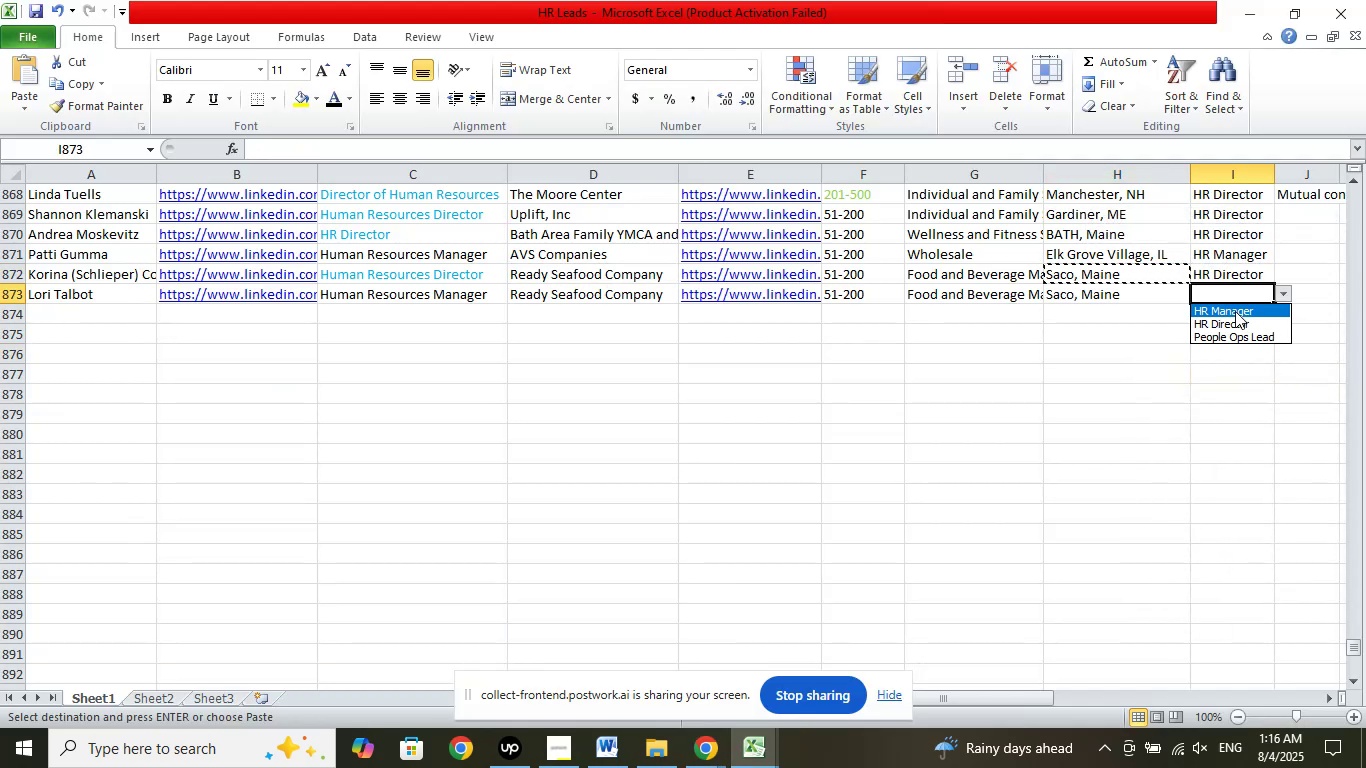 
left_click([1235, 311])
 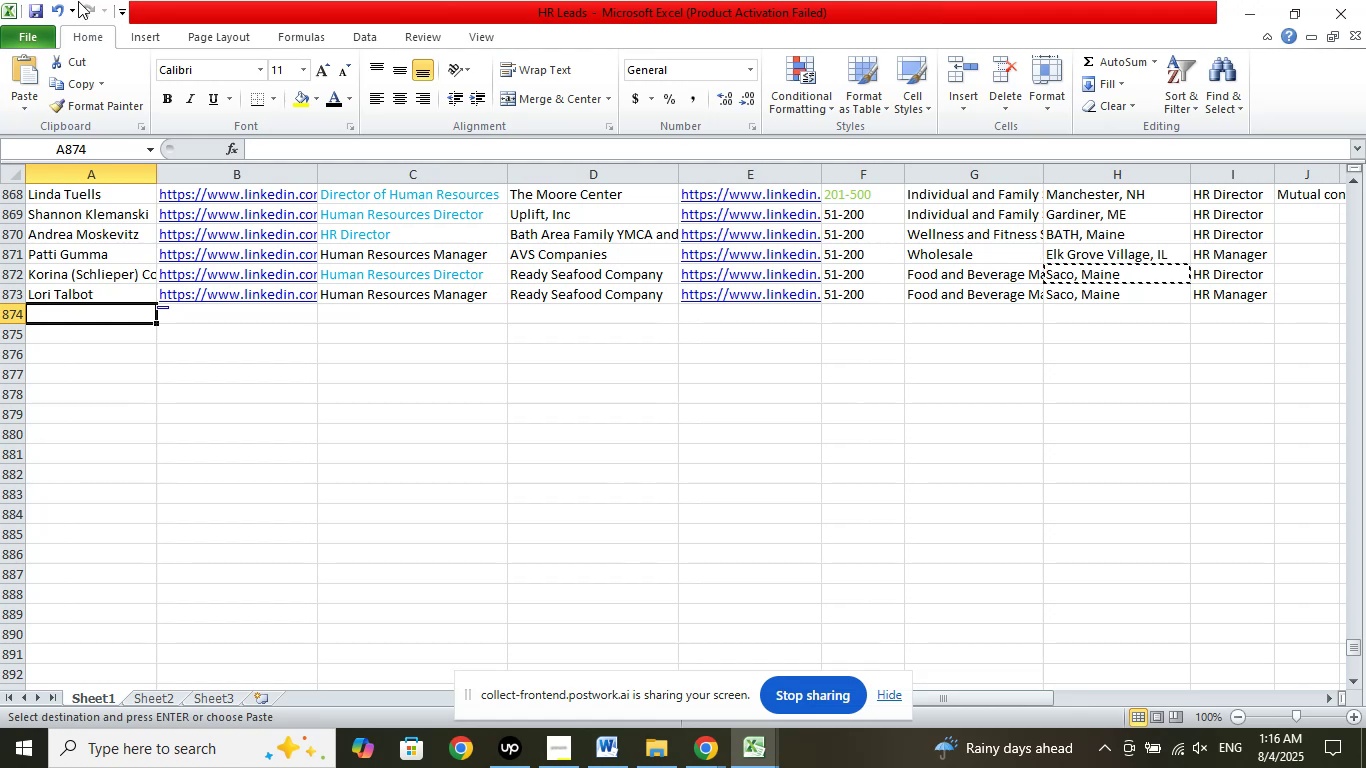 
left_click([36, 5])
 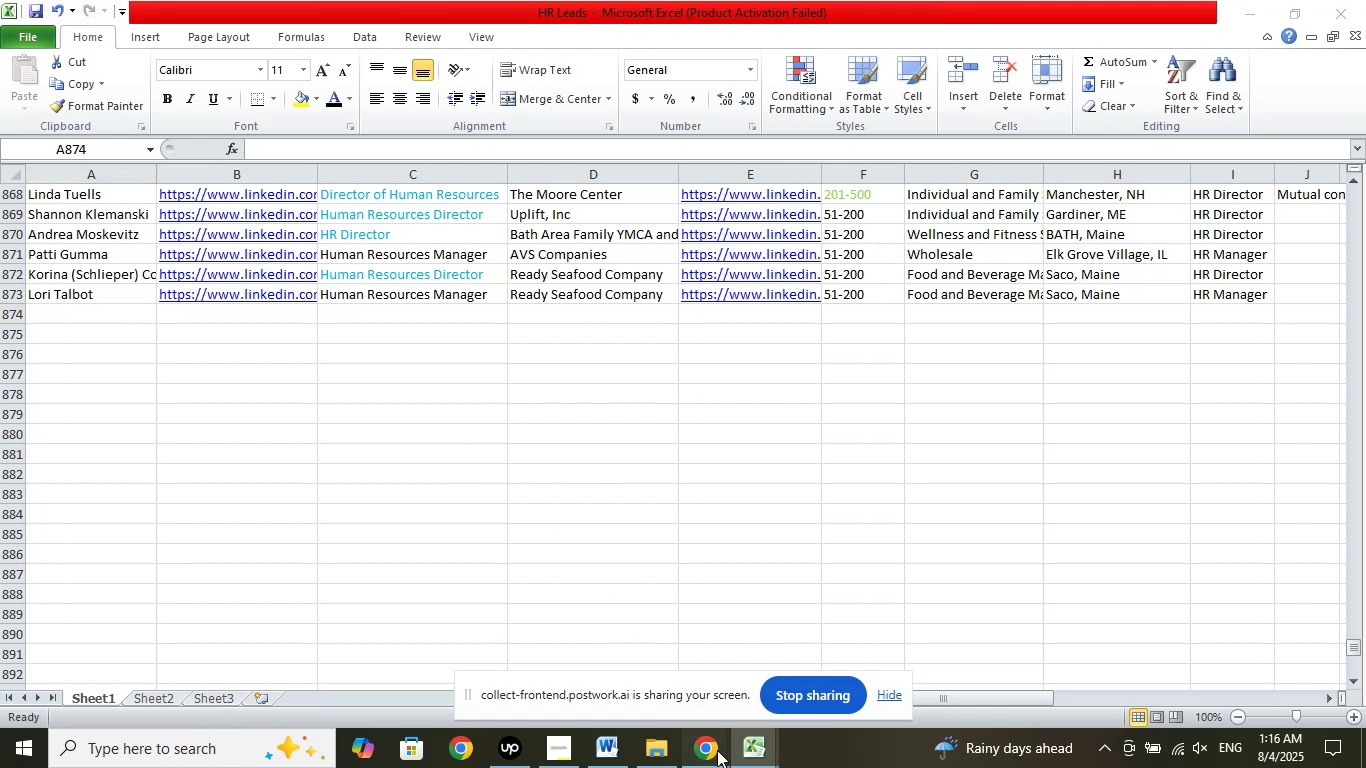 
double_click([617, 657])
 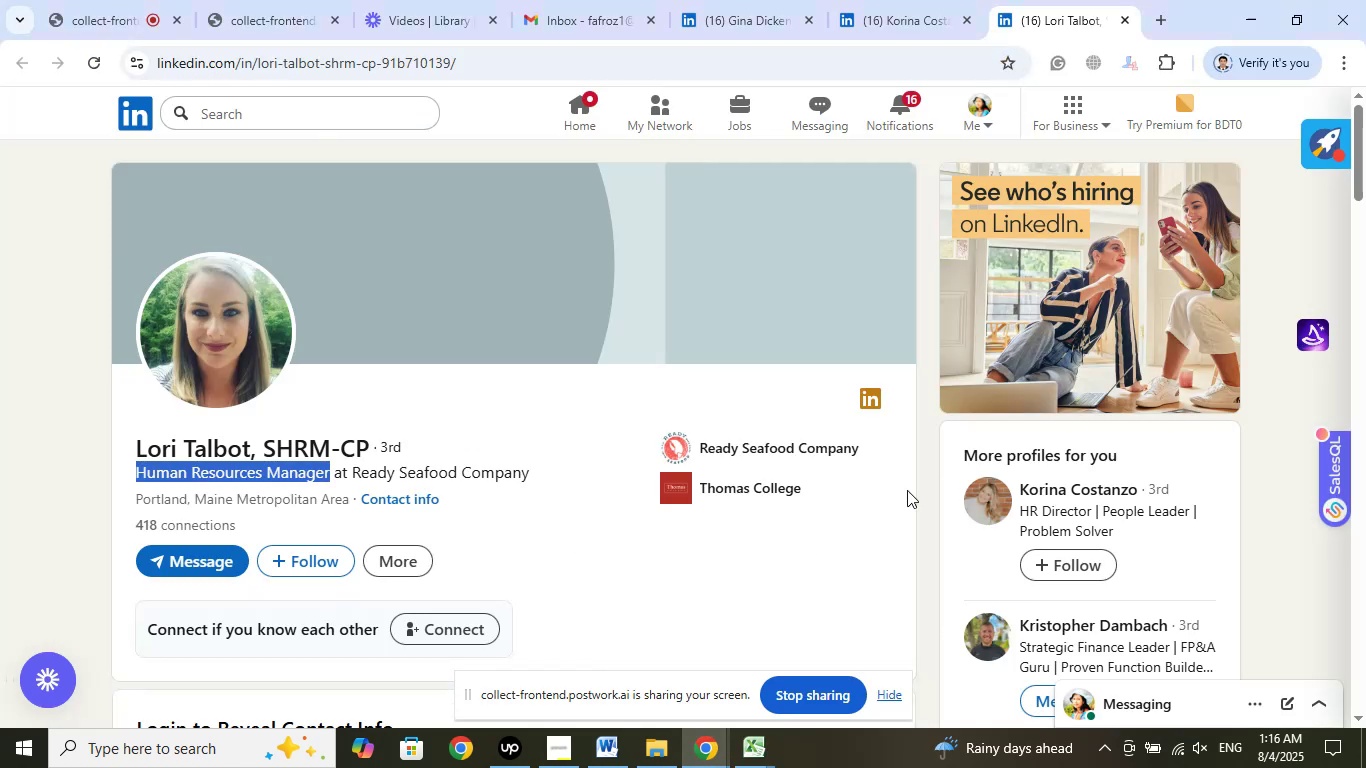 
scroll: coordinate [944, 398], scroll_direction: down, amount: 4.0
 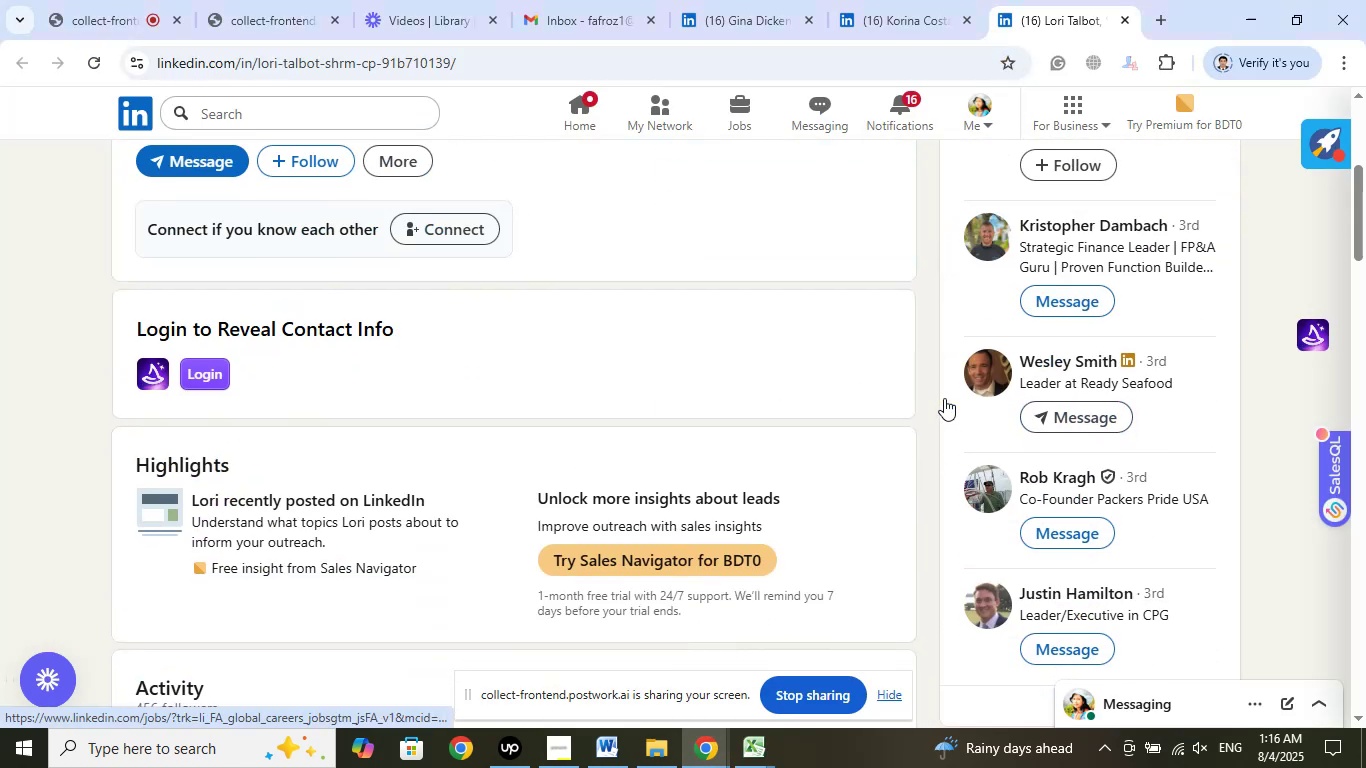 
scroll: coordinate [946, 393], scroll_direction: up, amount: 2.0
 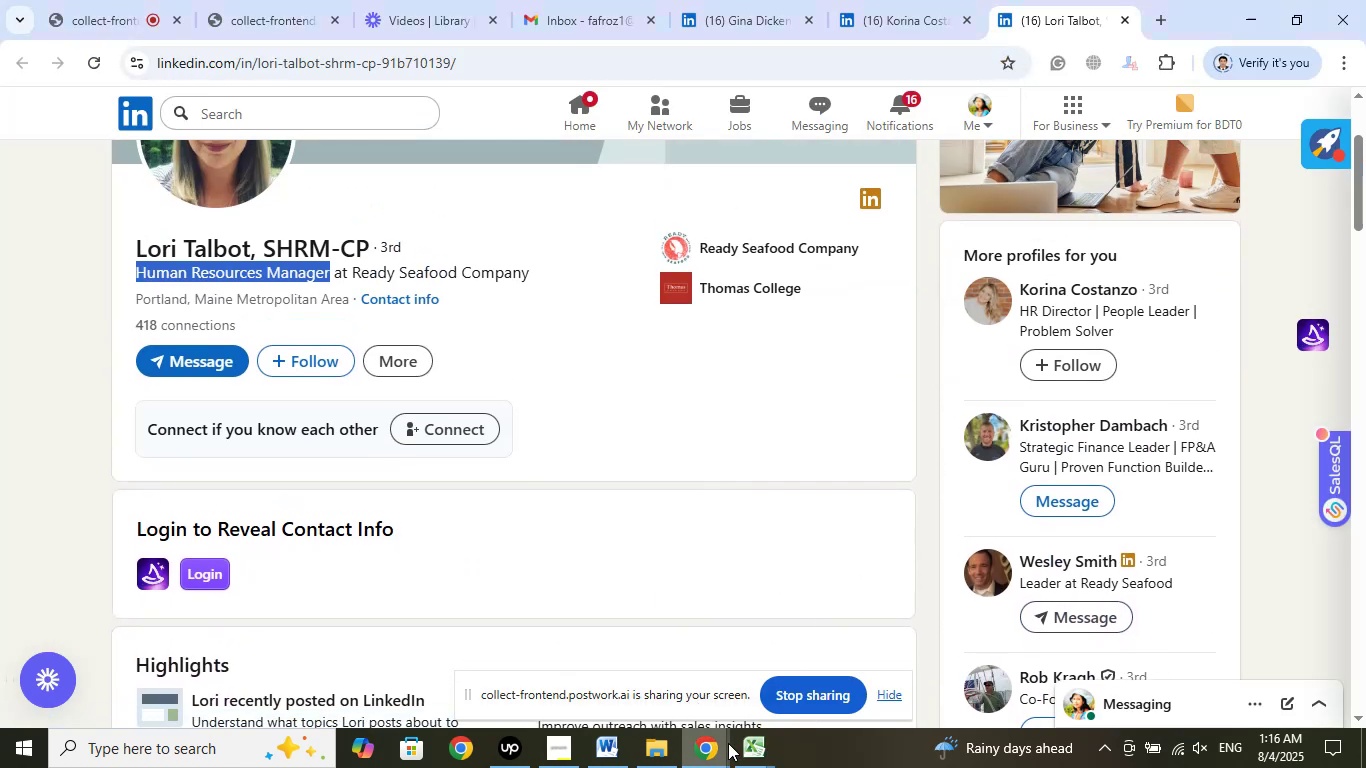 
mouse_move([677, 698])
 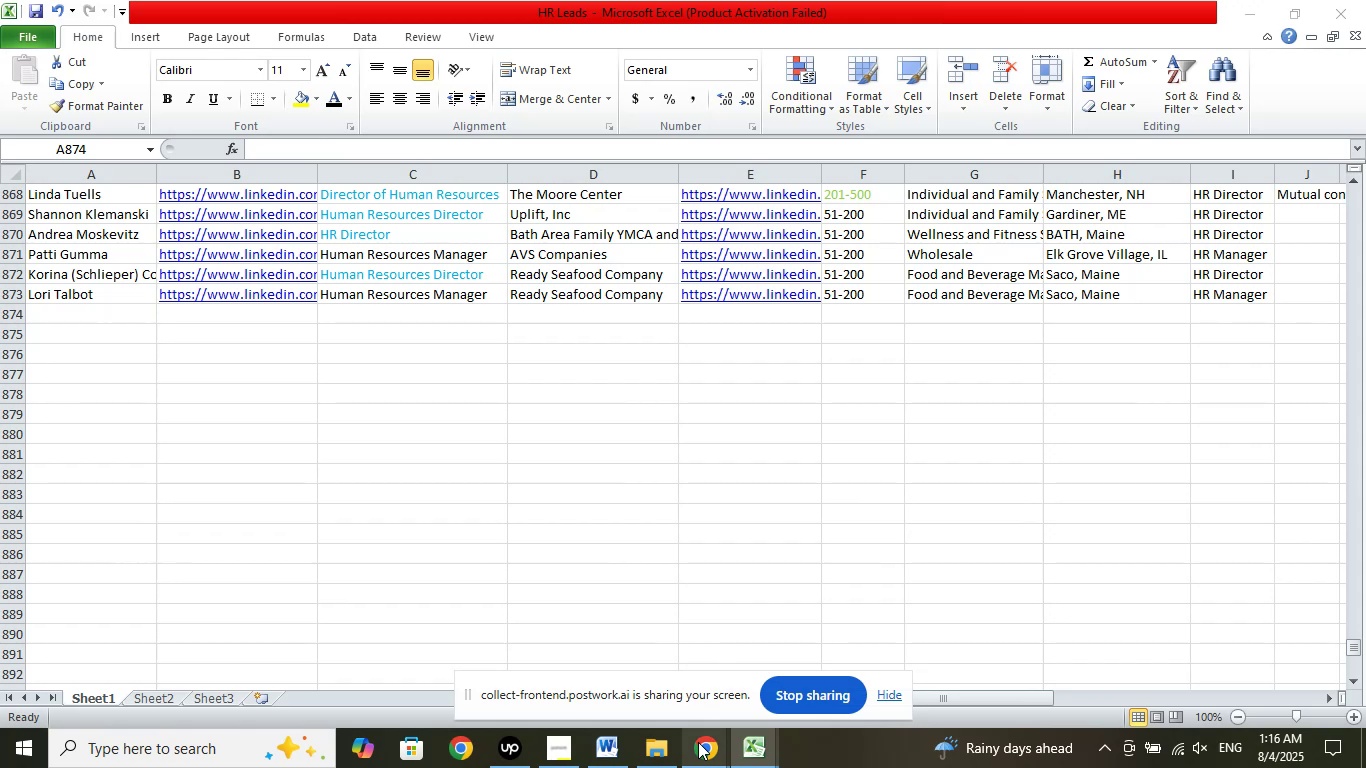 
double_click([654, 677])
 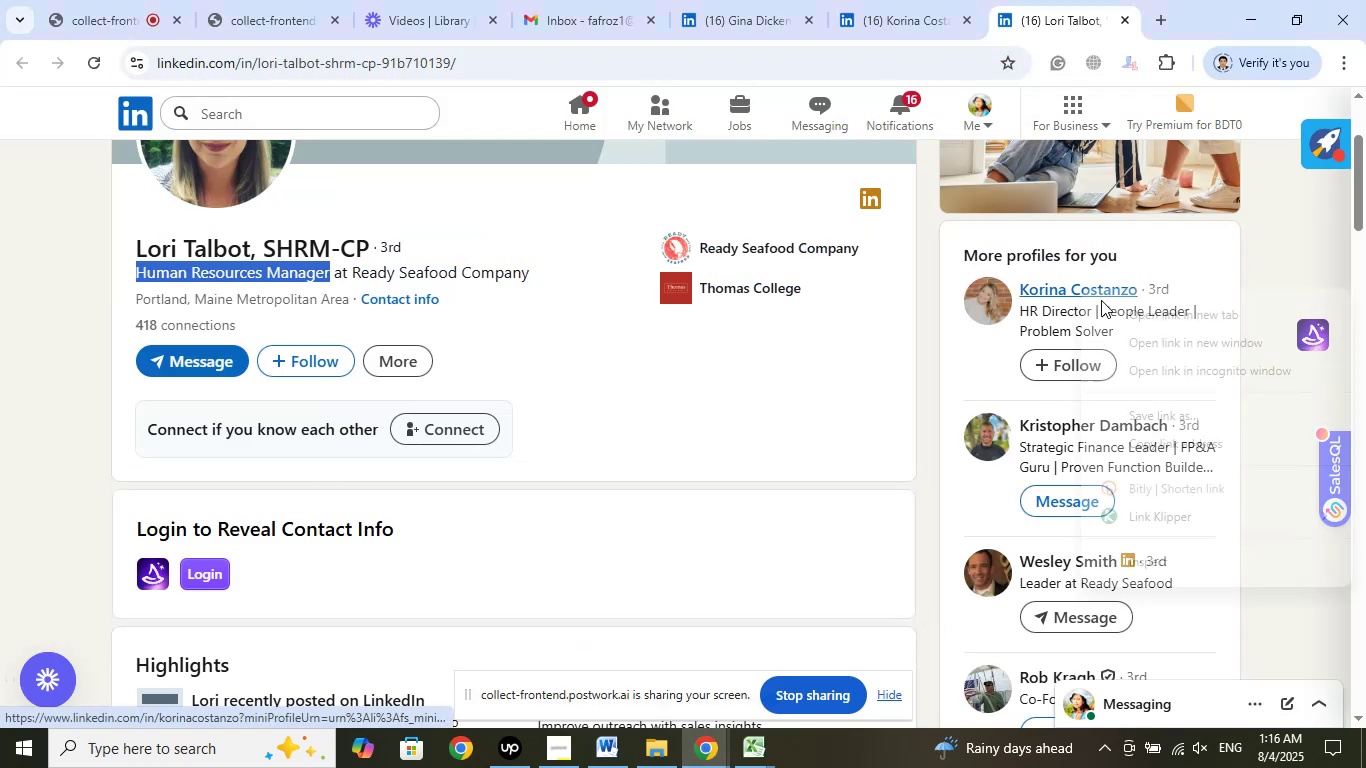 
left_click([1117, 314])
 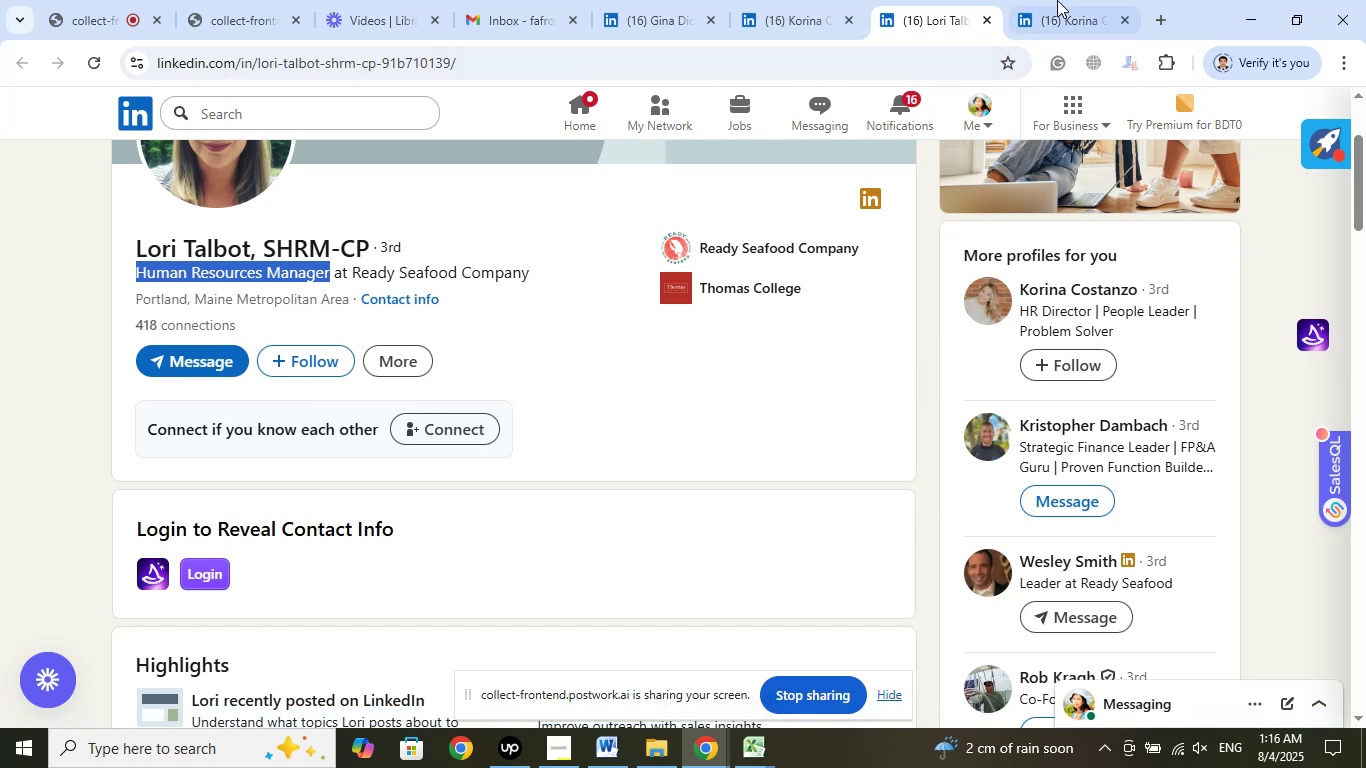 
wait(34.29)
 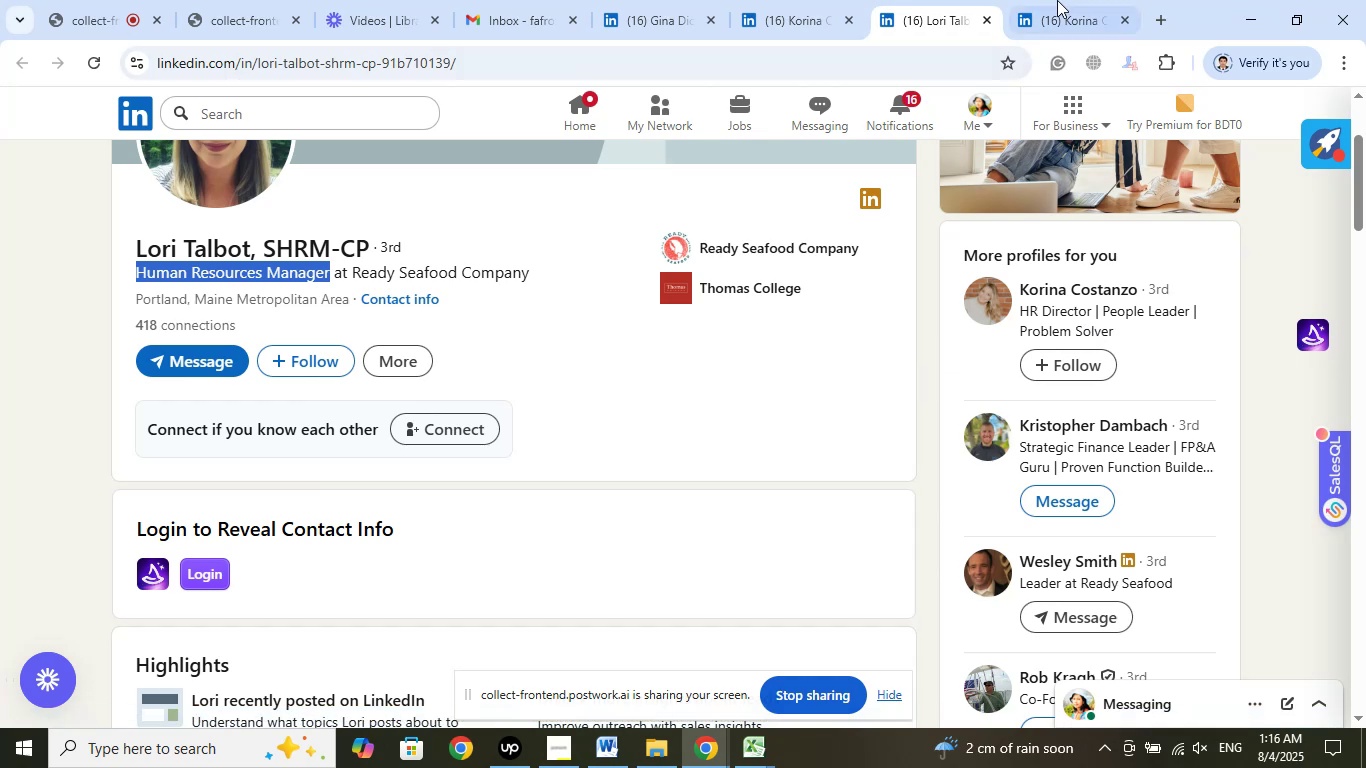 
left_click([1118, 18])
 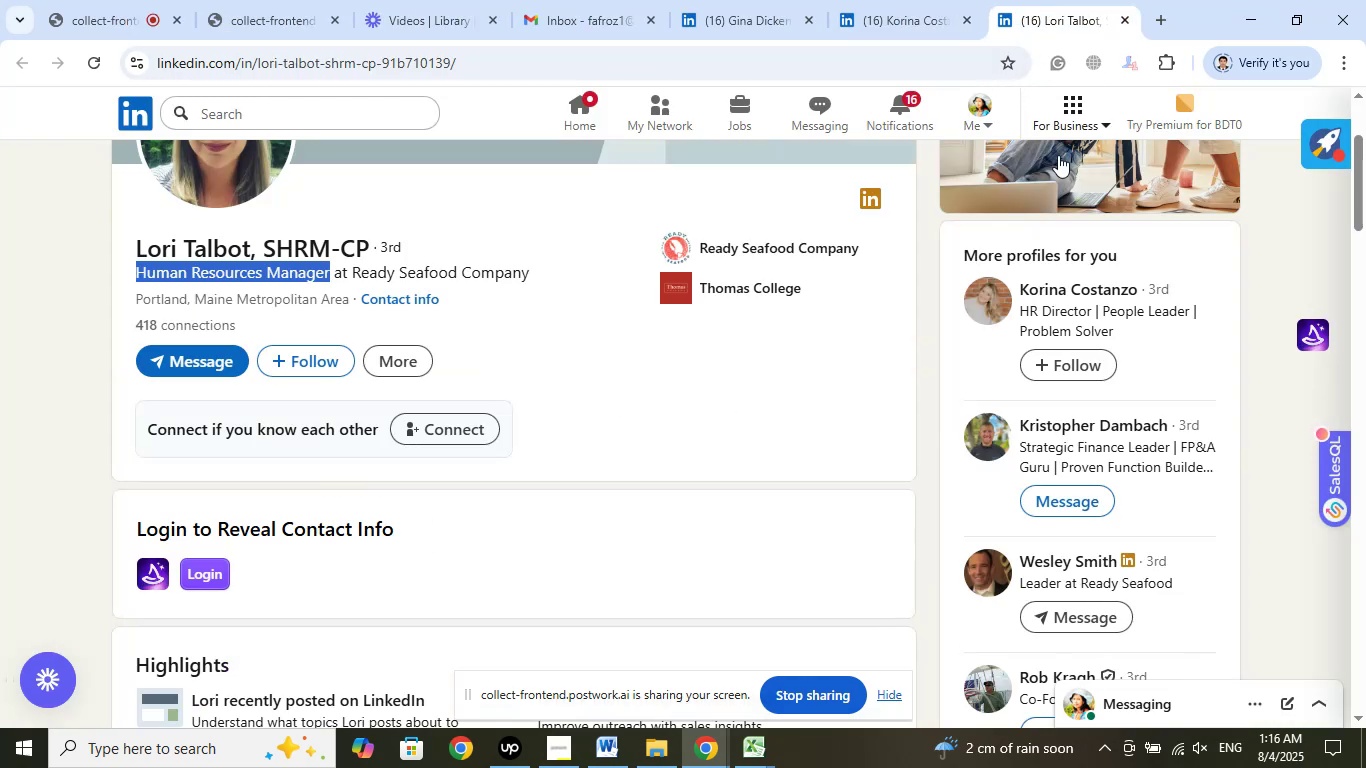 
scroll: coordinate [1216, 388], scroll_direction: down, amount: 5.0
 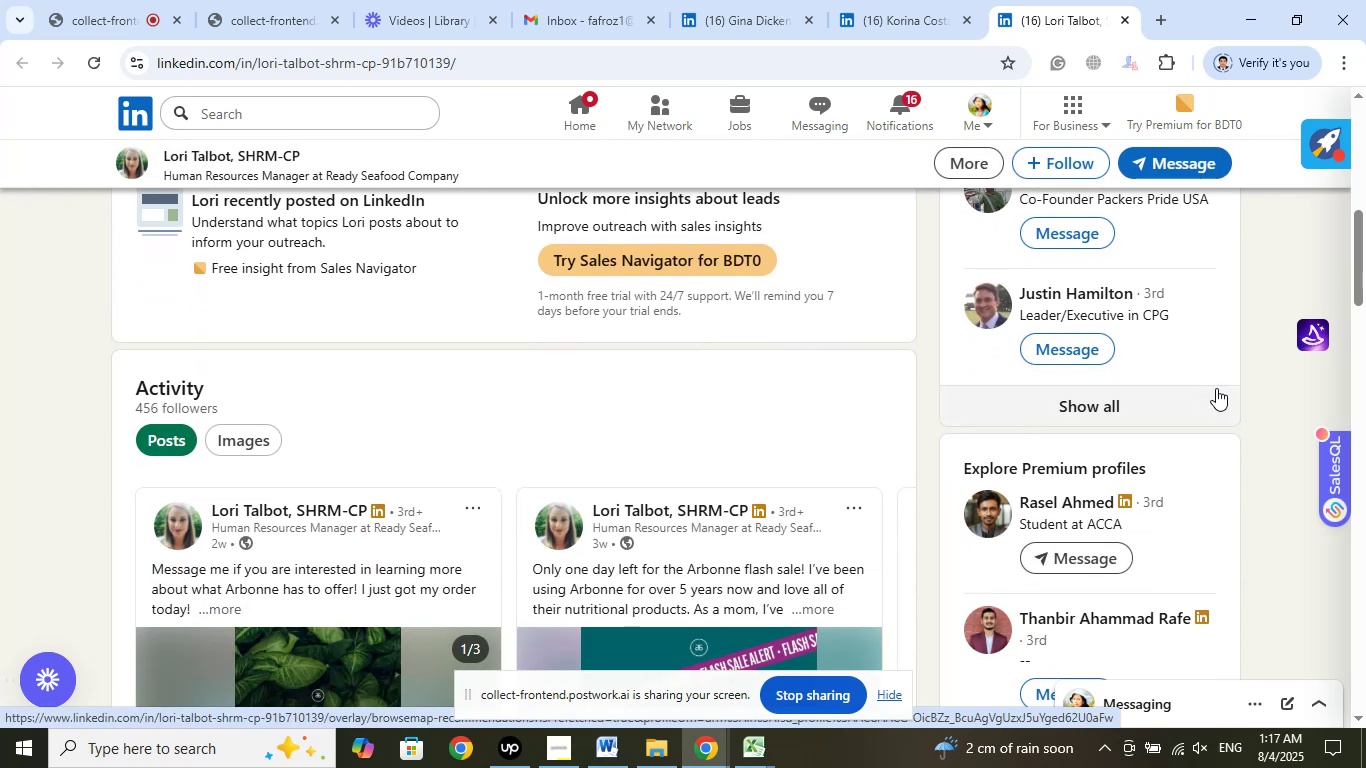 
wait(7.75)
 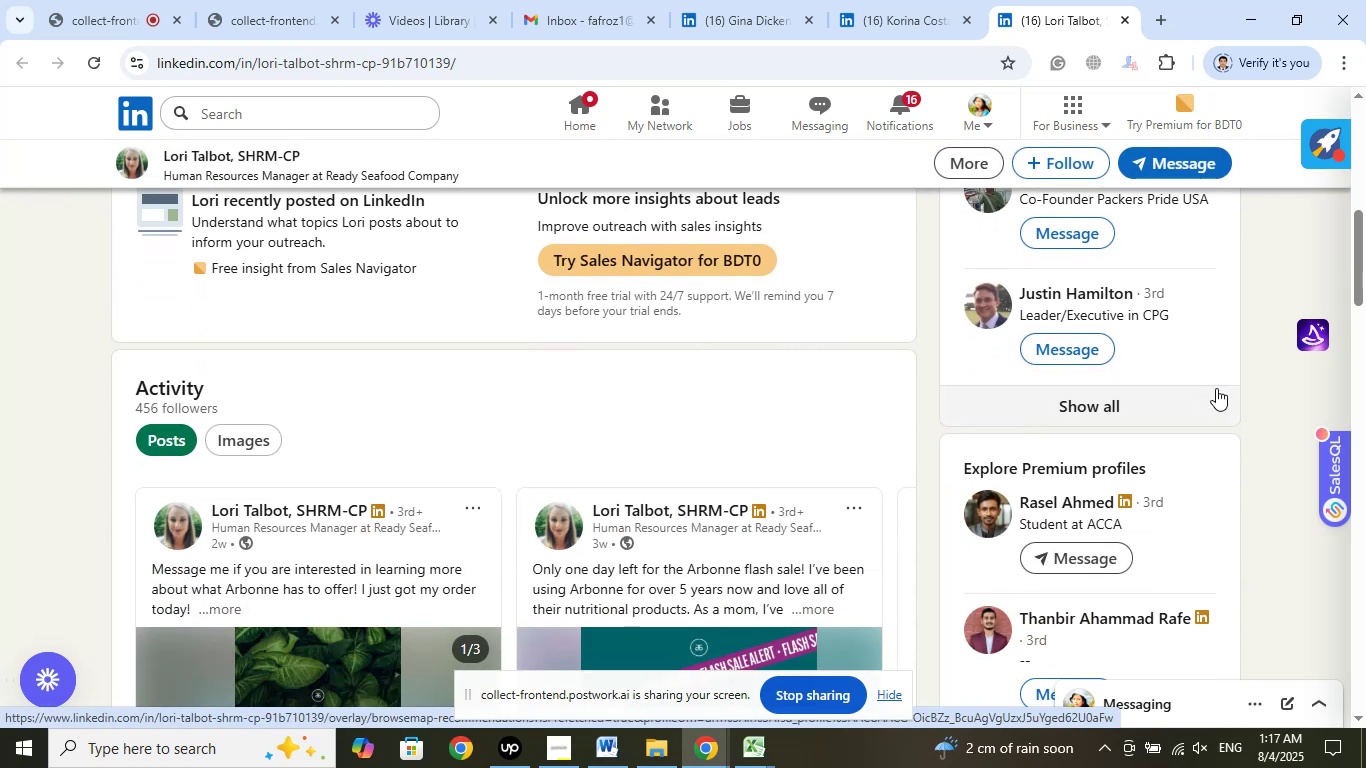 
left_click([1087, 402])
 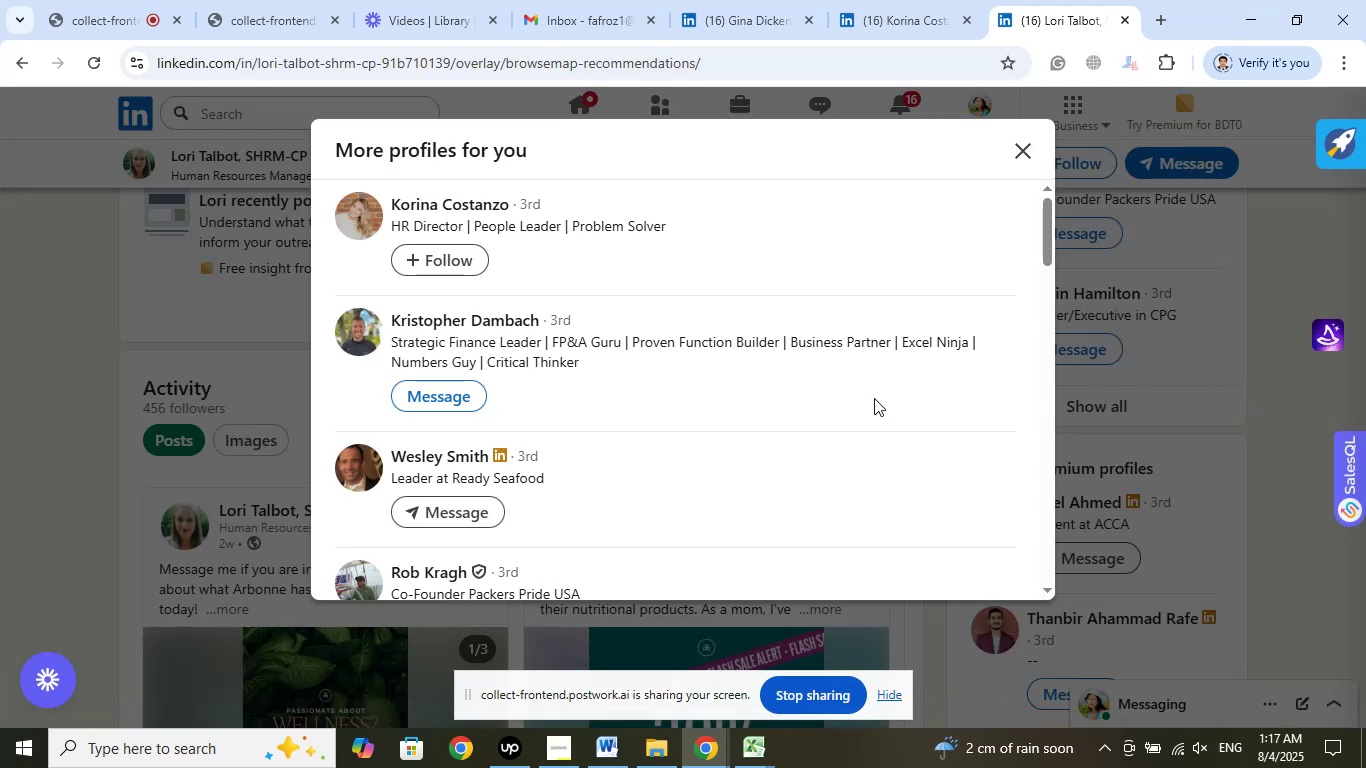 
scroll: coordinate [683, 389], scroll_direction: down, amount: 7.0
 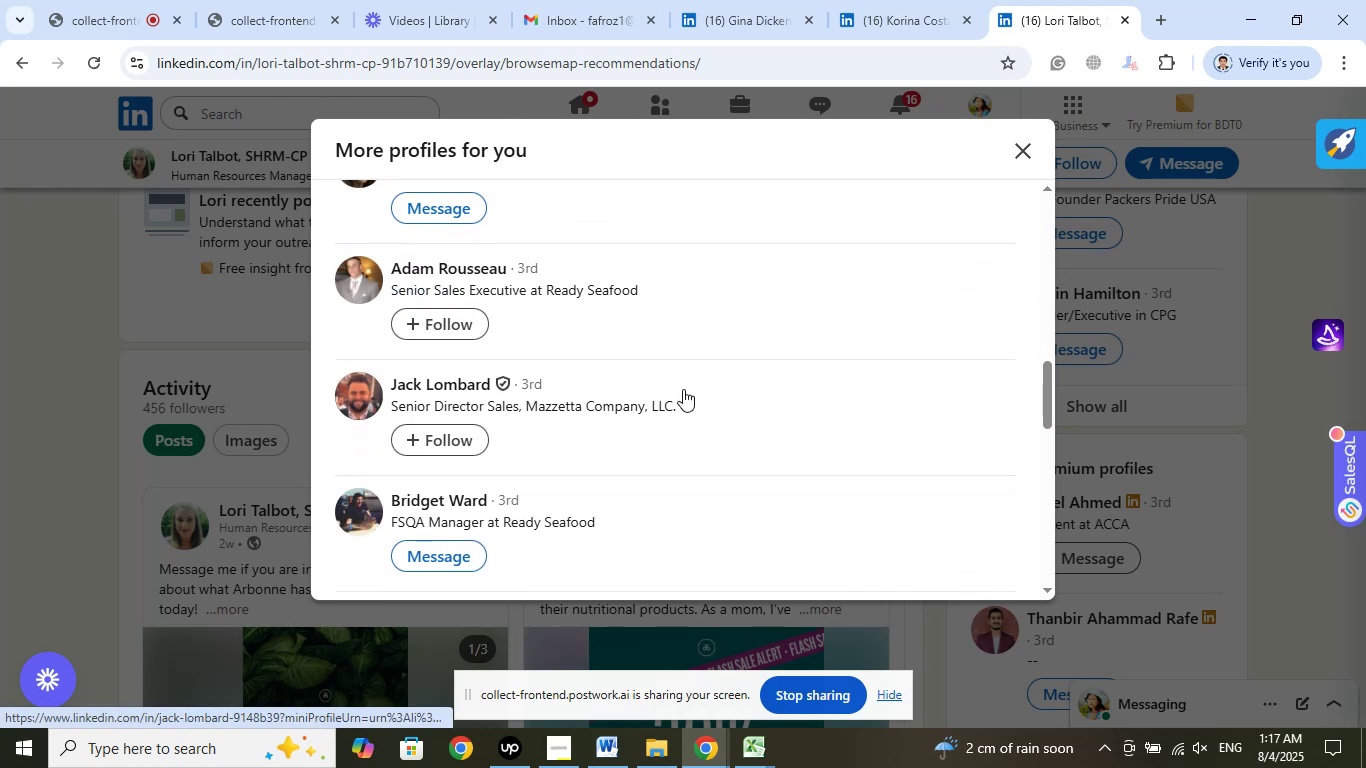 
scroll: coordinate [792, 380], scroll_direction: down, amount: 2.0
 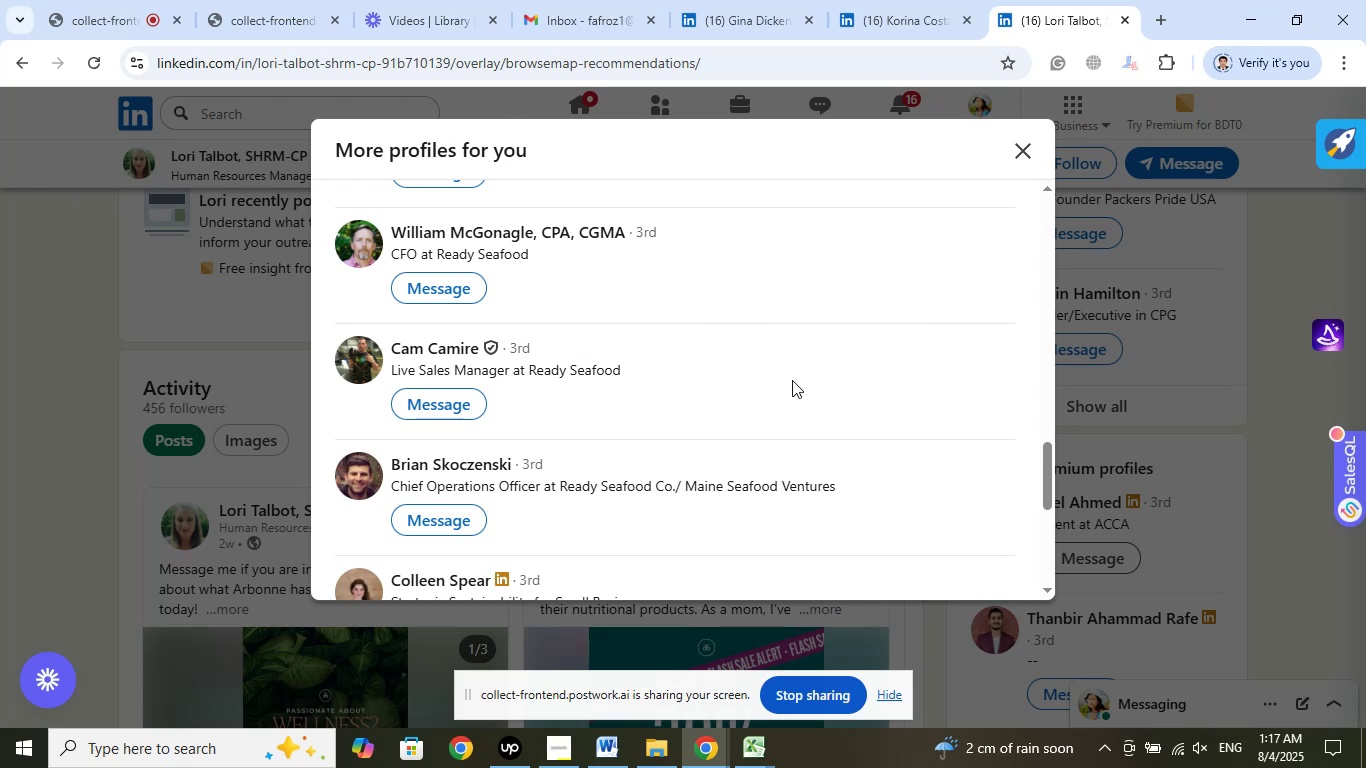 
wait(10.66)
 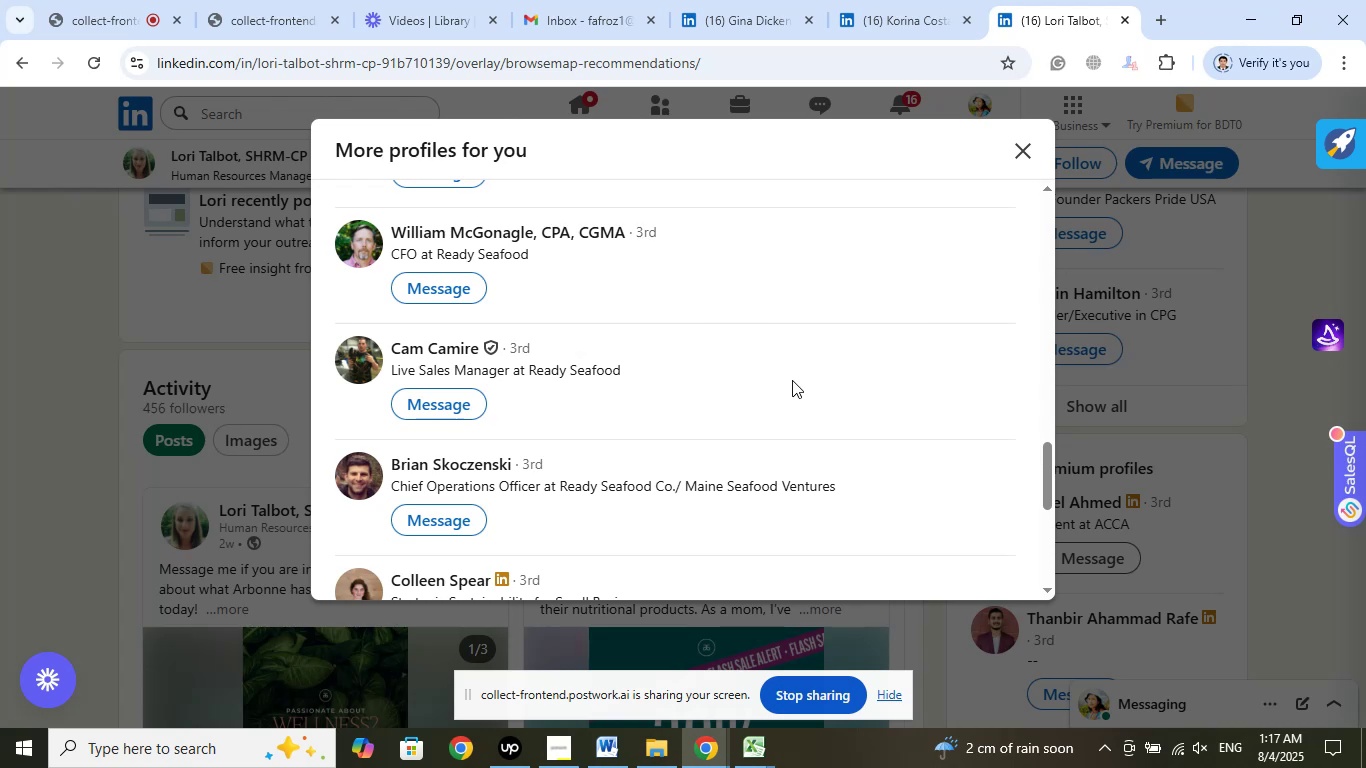 
scroll: coordinate [783, 353], scroll_direction: down, amount: 3.0
 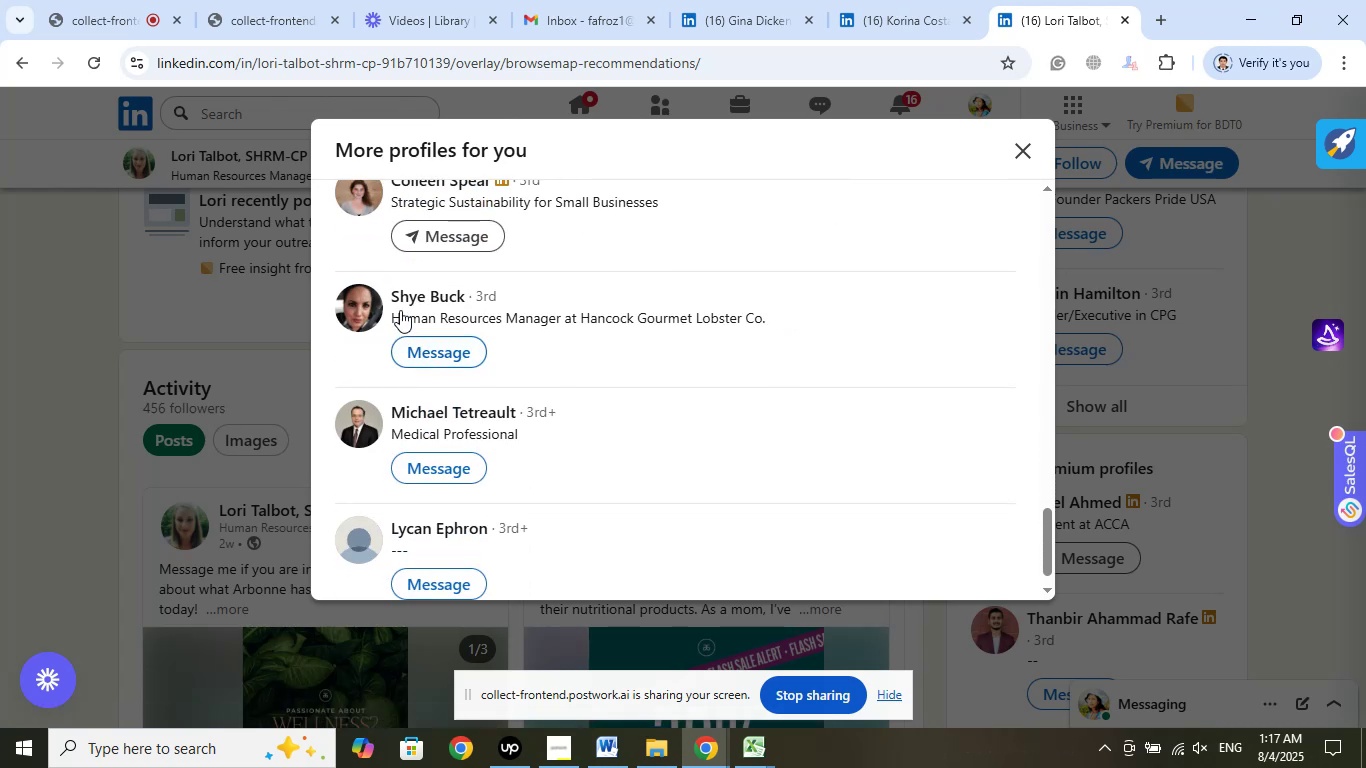 
right_click([416, 296])
 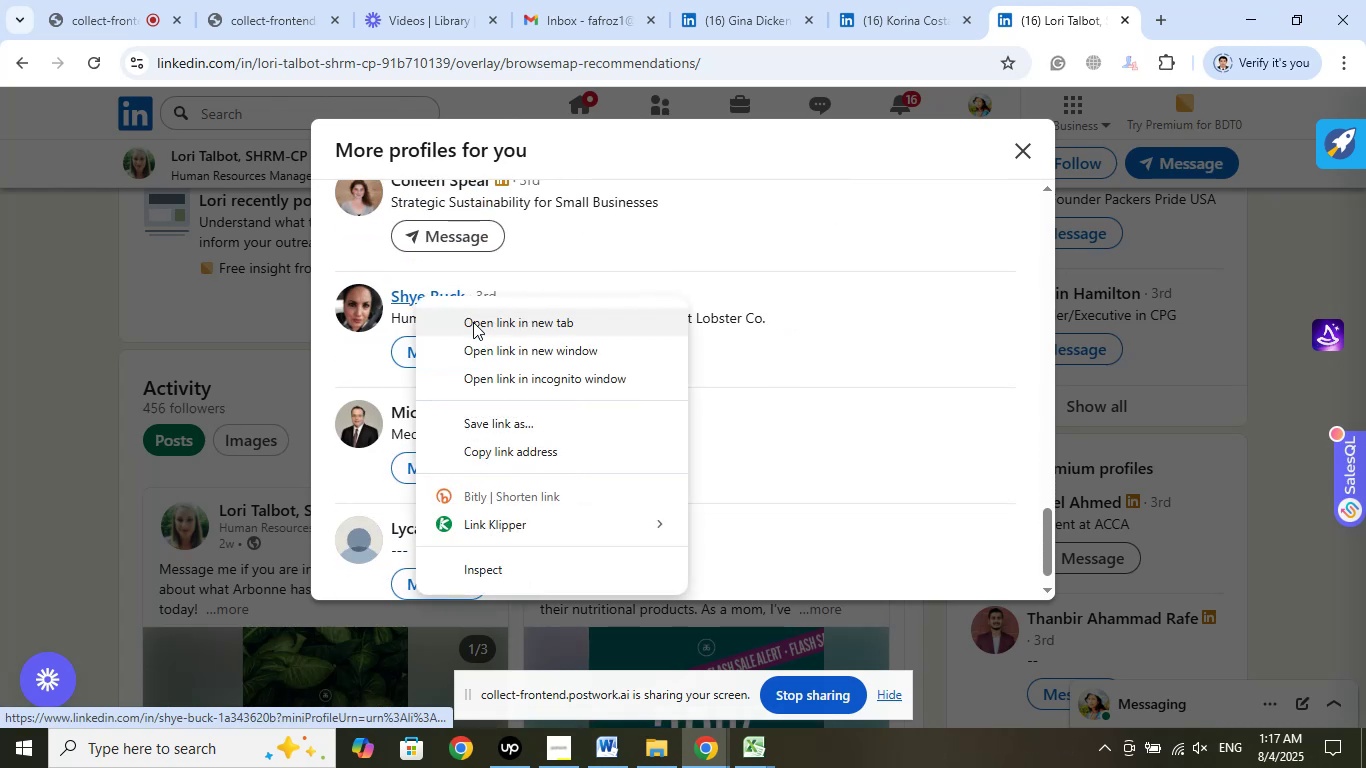 
left_click([473, 322])
 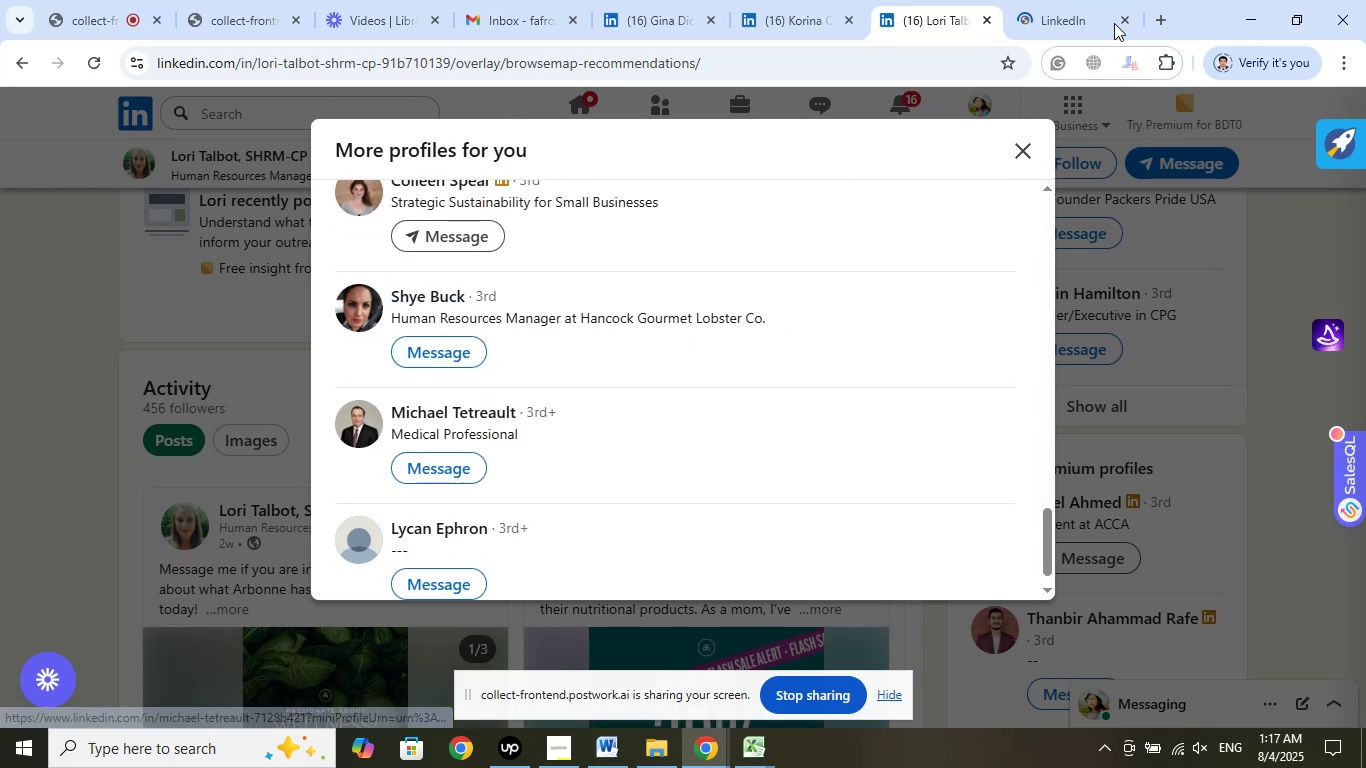 
left_click([1063, 0])
 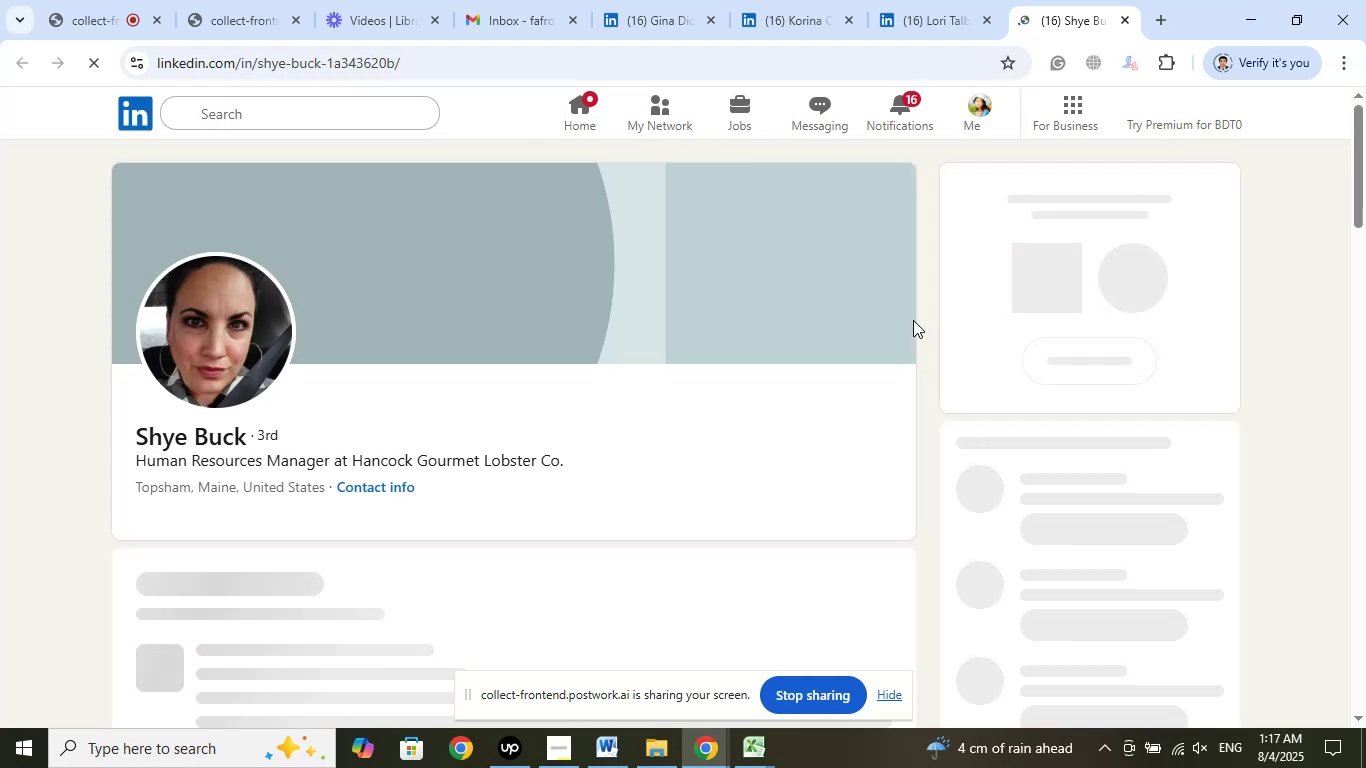 
wait(11.9)
 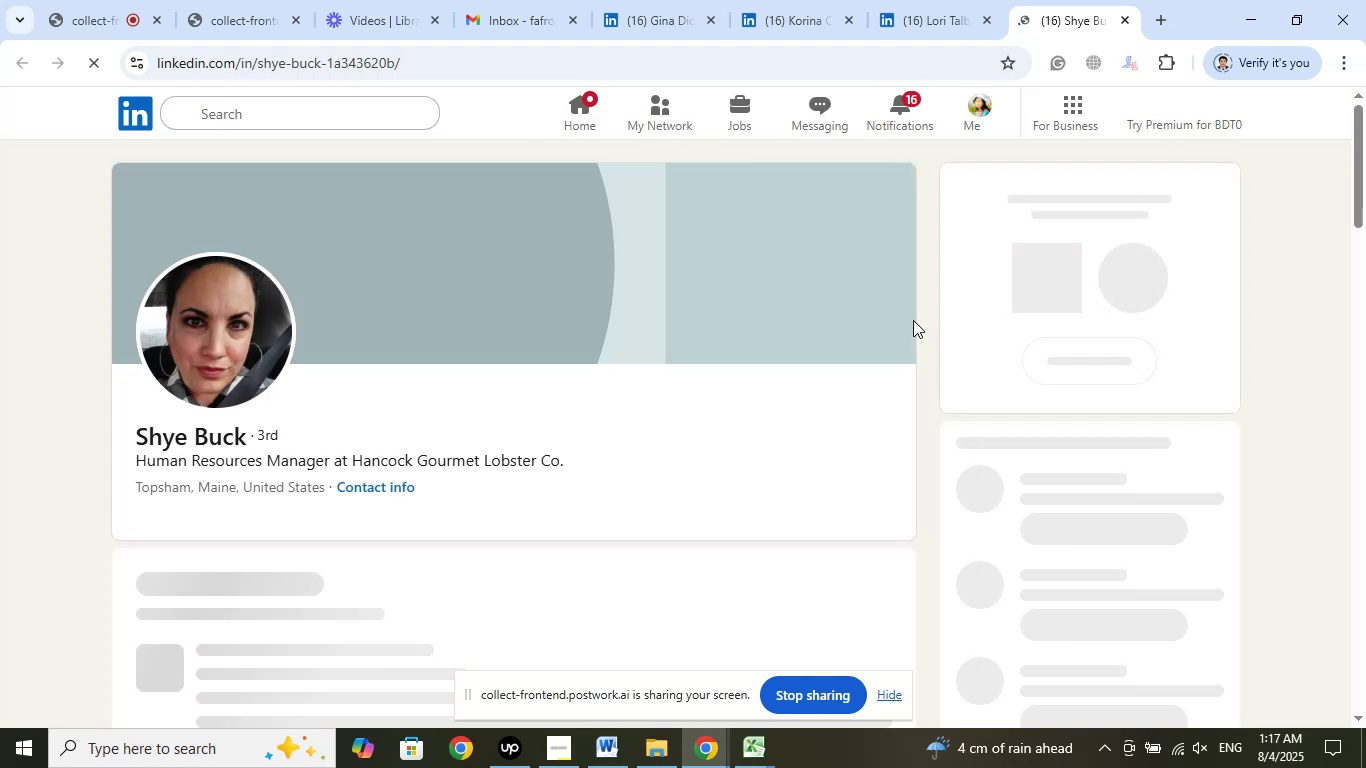 
left_click([750, 441])
 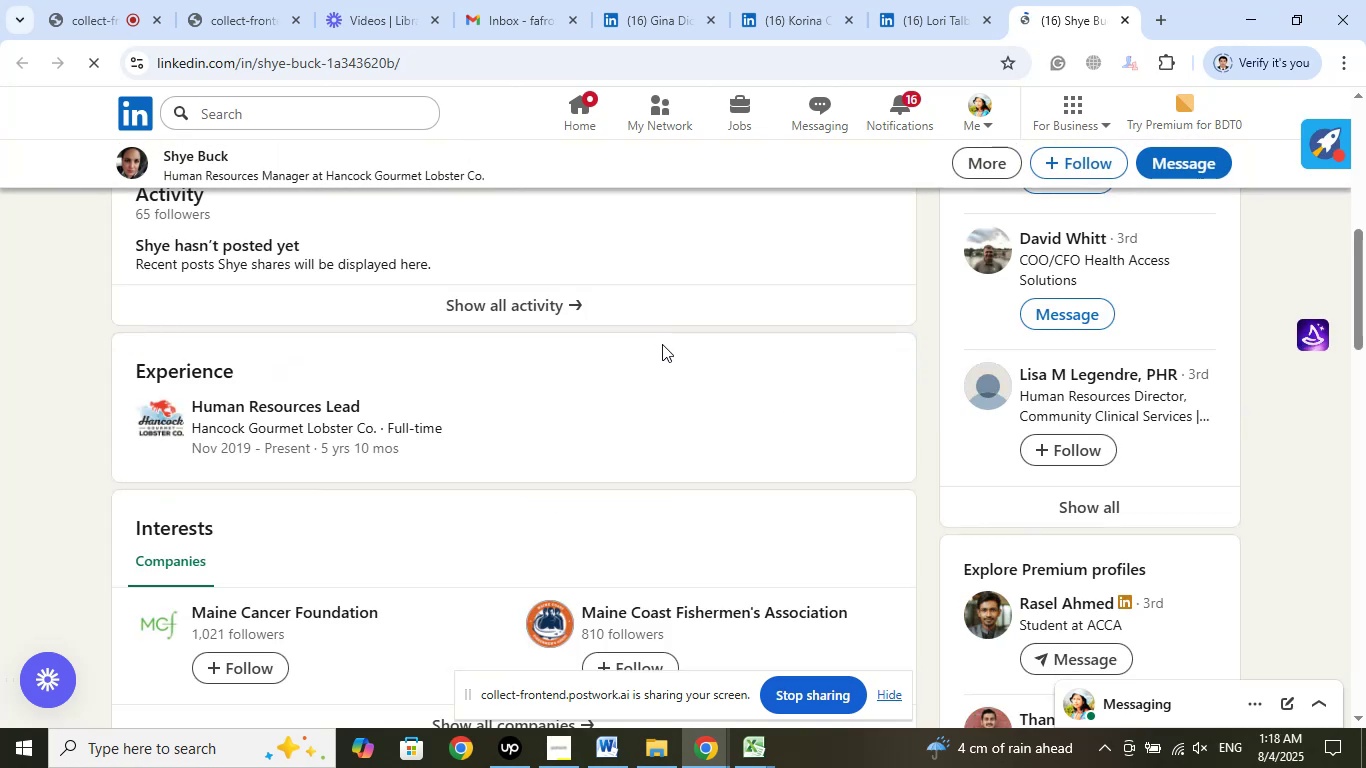 
scroll: coordinate [663, 372], scroll_direction: up, amount: 4.0
 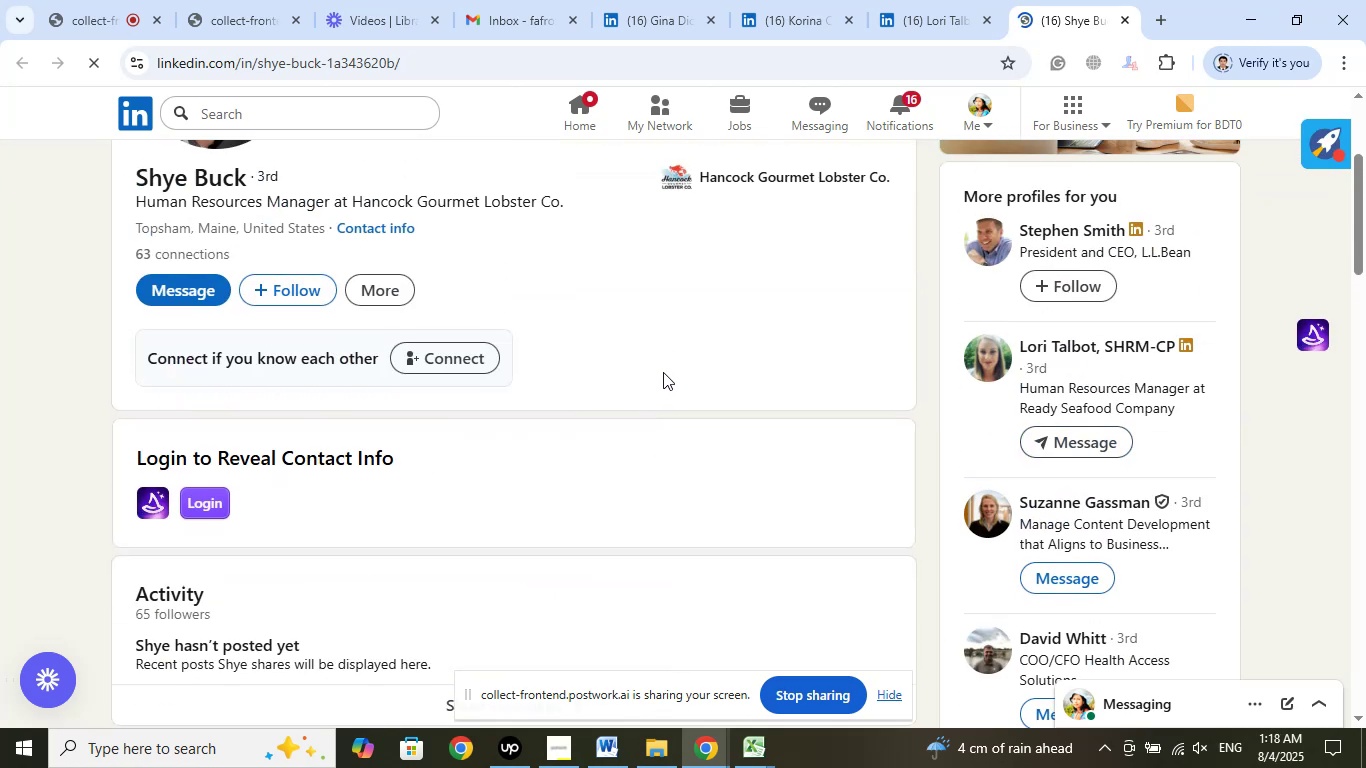 
scroll: coordinate [663, 372], scroll_direction: down, amount: 5.0
 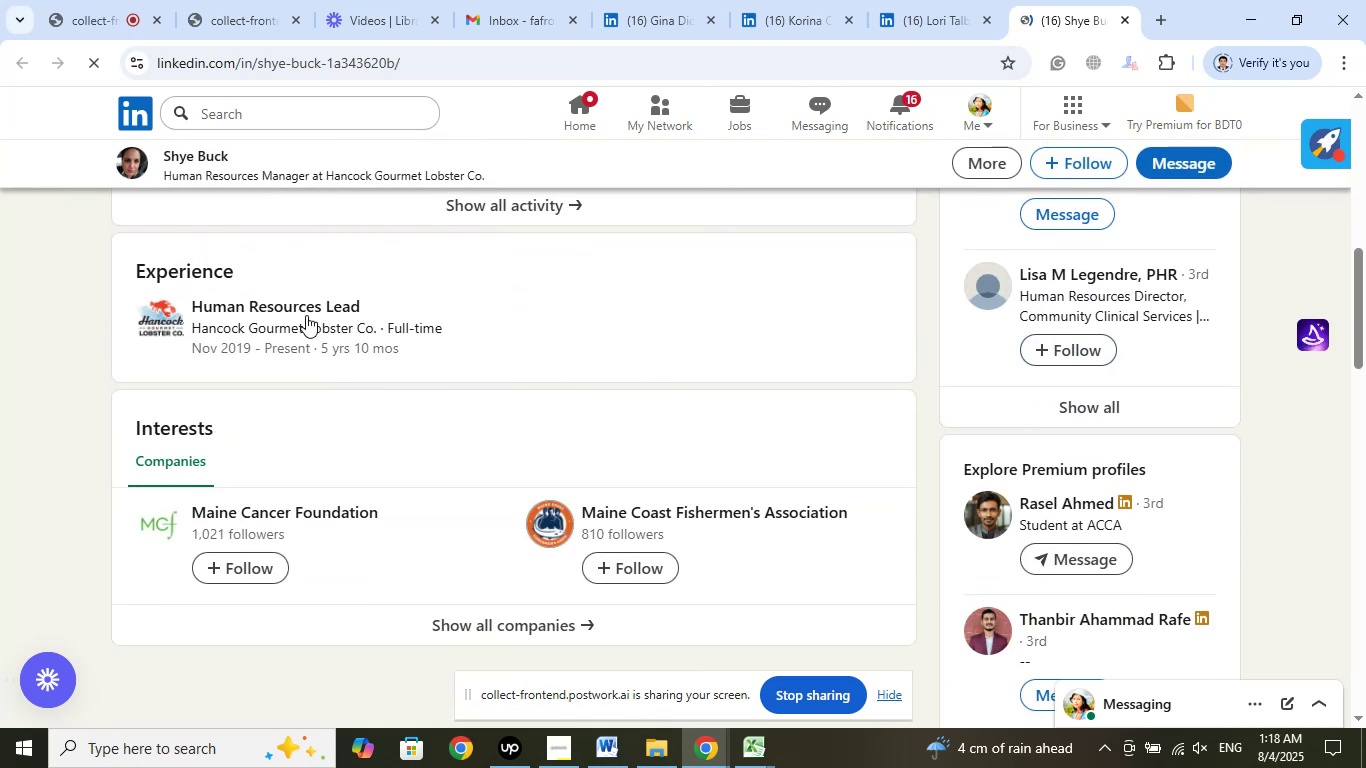 
right_click([305, 305])
 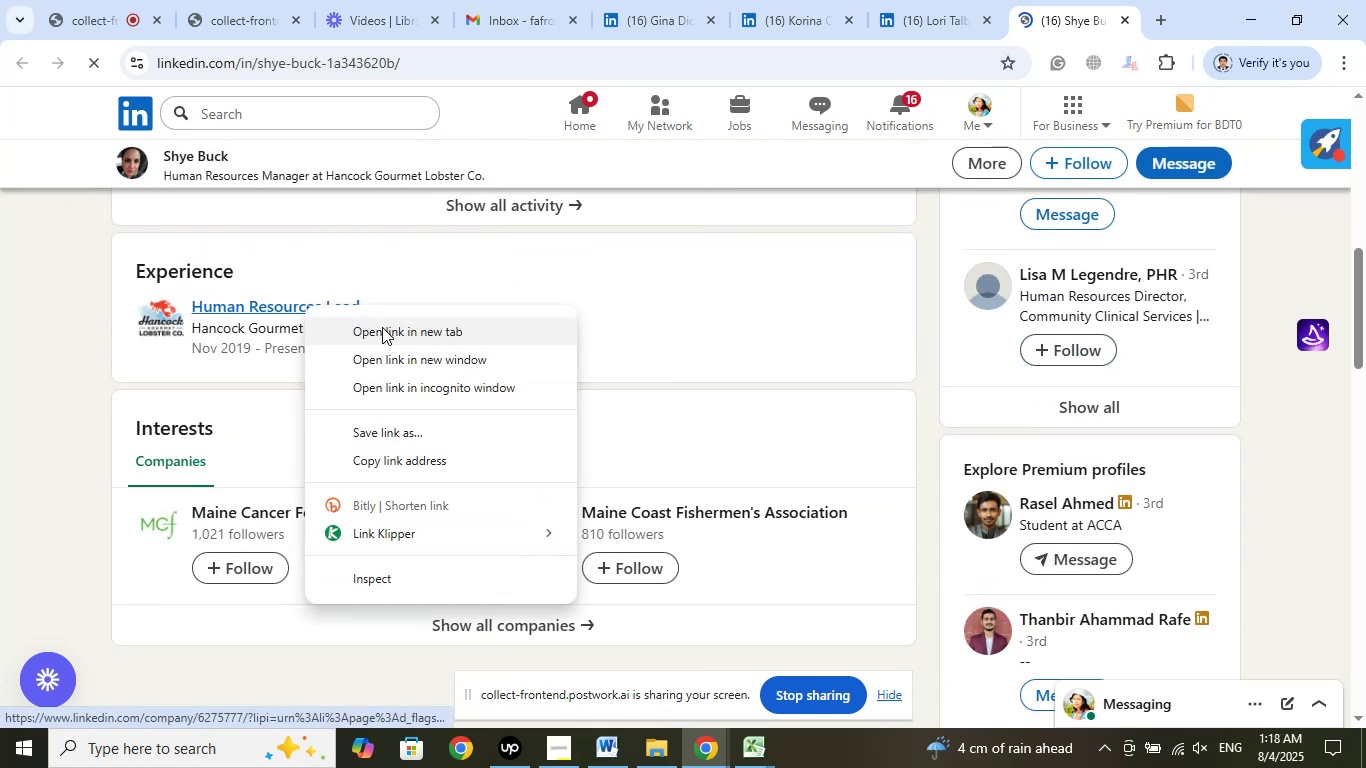 
left_click([382, 327])
 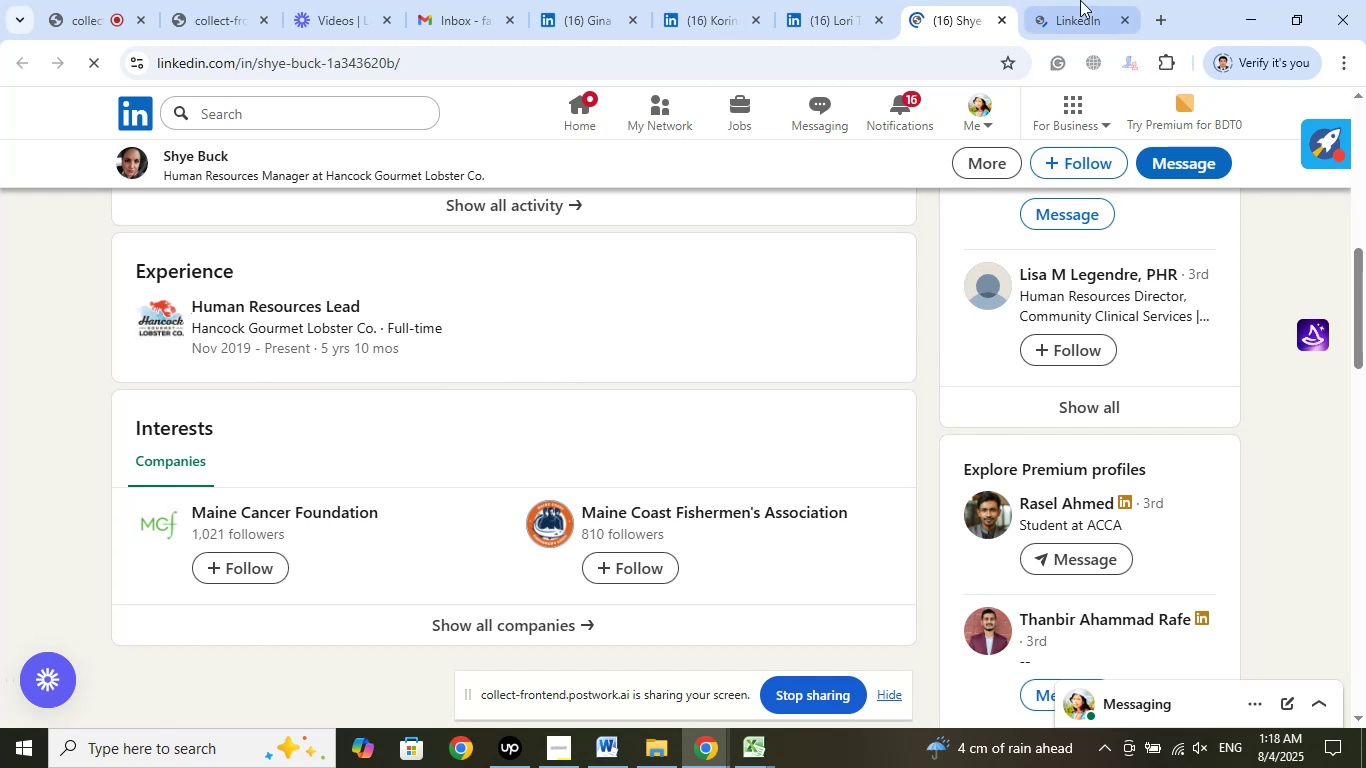 
left_click([1074, 0])
 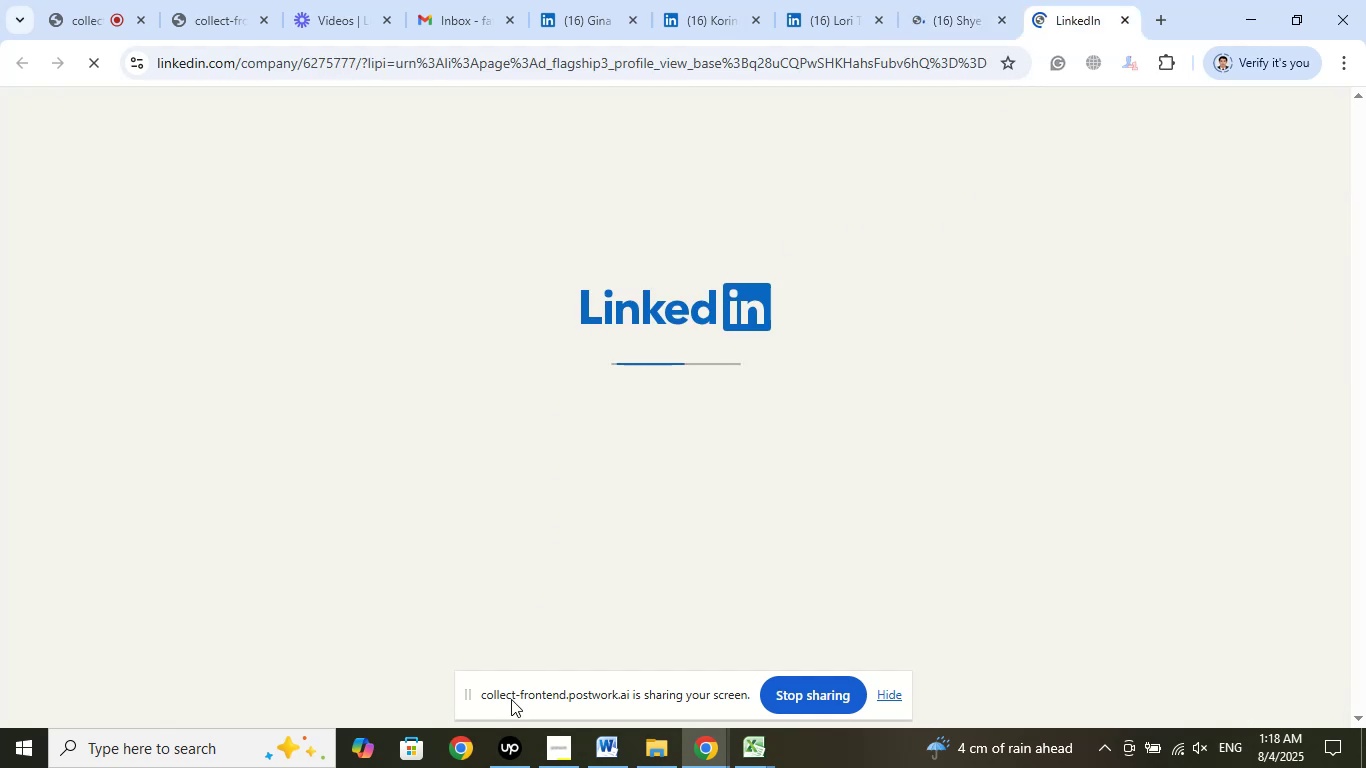 
left_click([497, 742])
 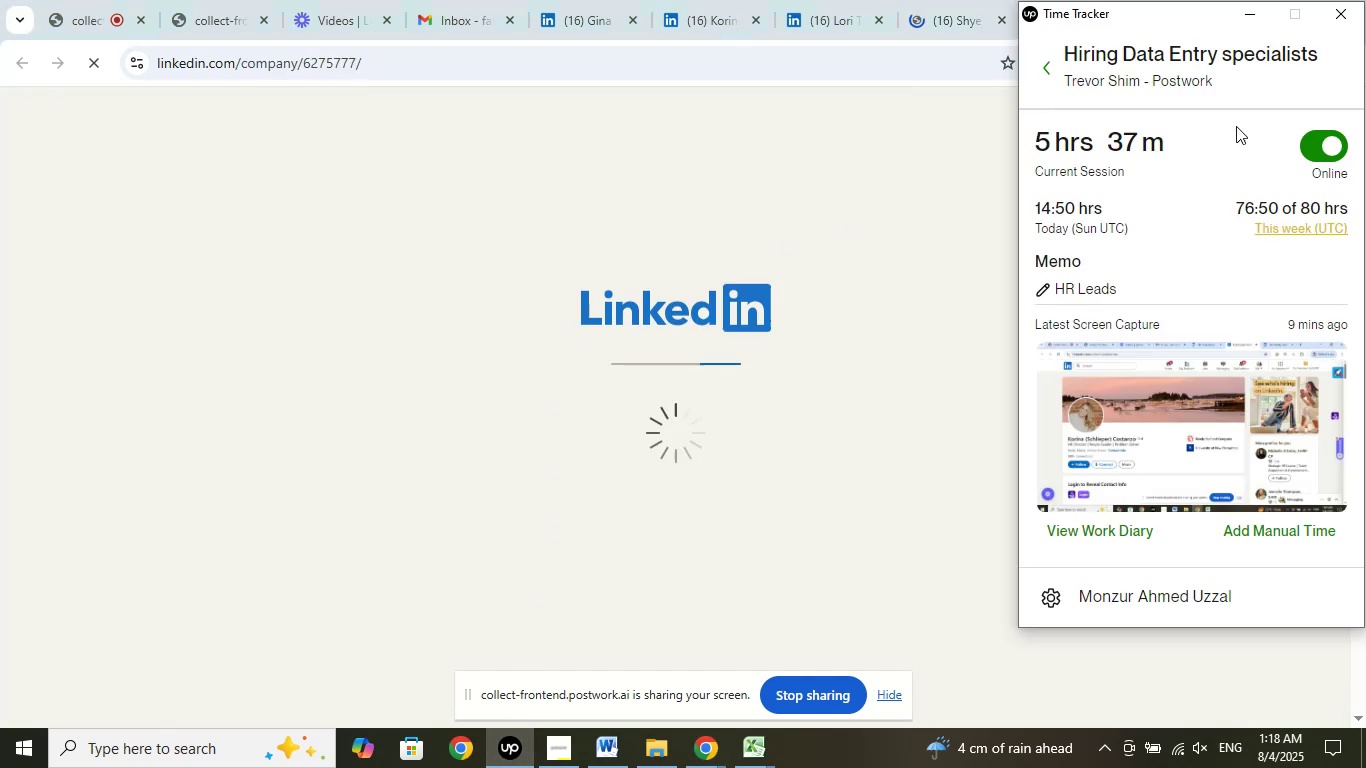 
left_click([1244, 23])
 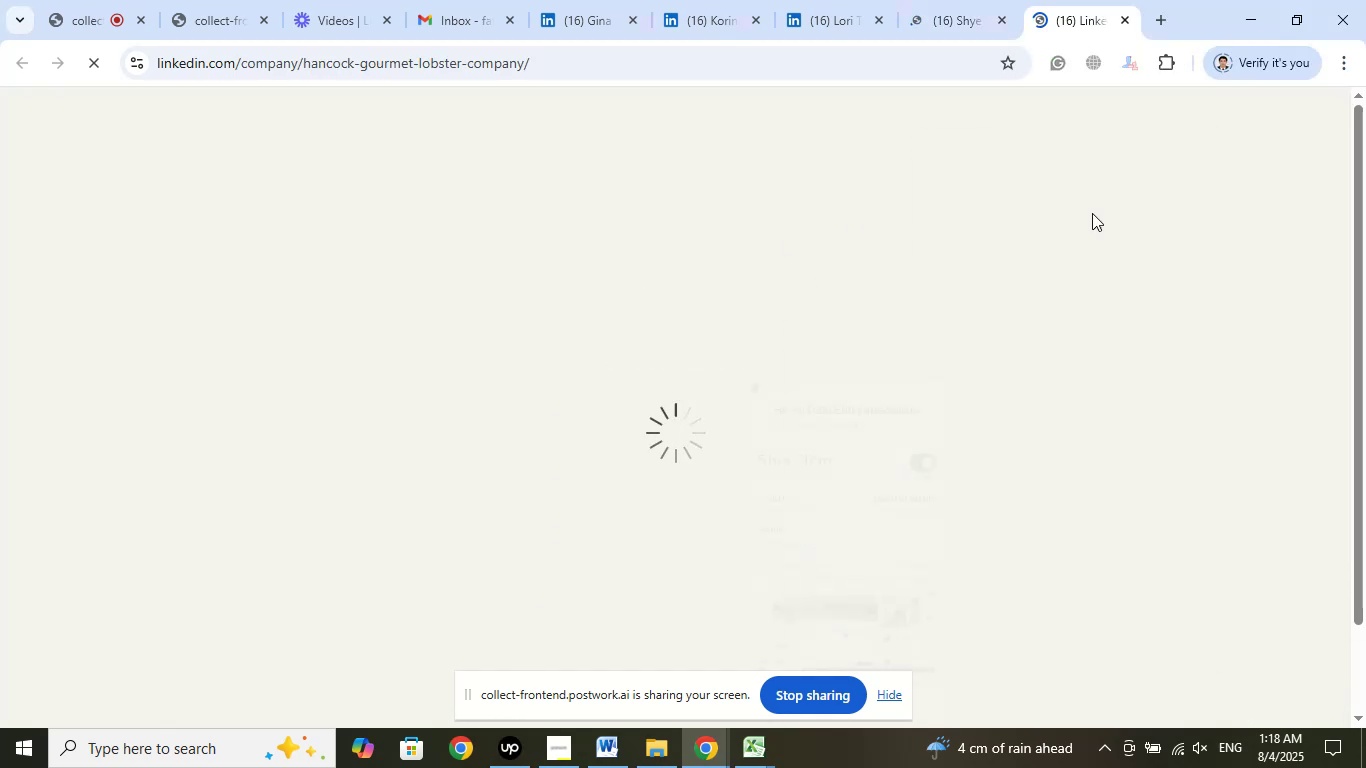 
mouse_move([989, 349])
 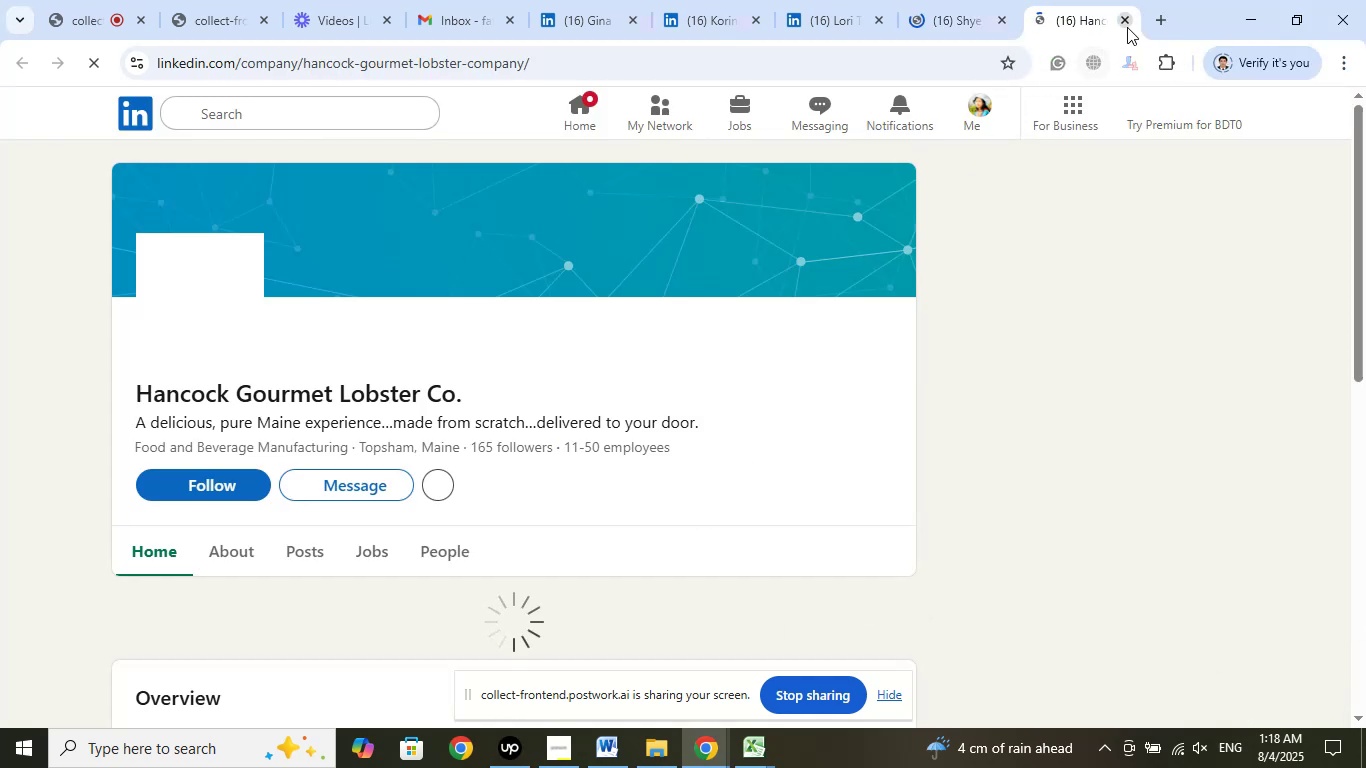 
left_click([1128, 22])
 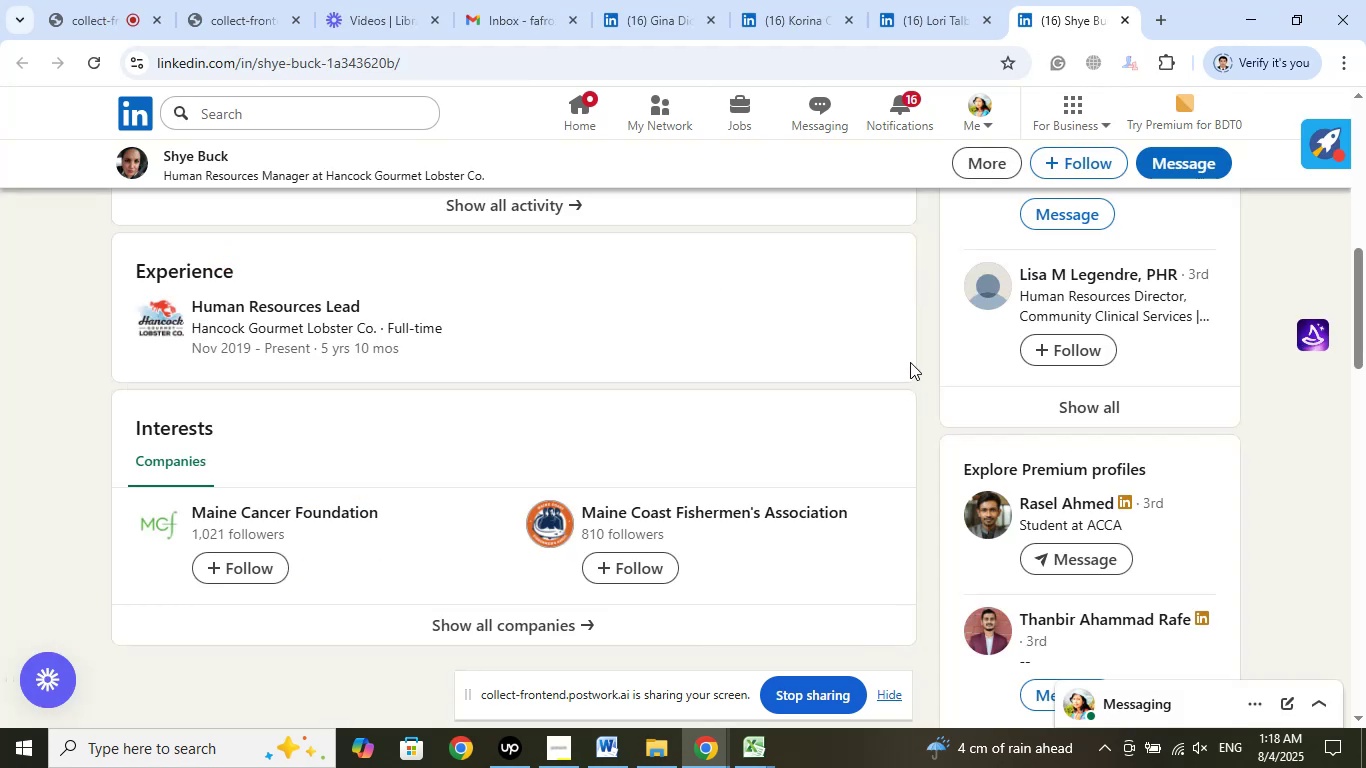 
scroll: coordinate [918, 364], scroll_direction: up, amount: 8.0
 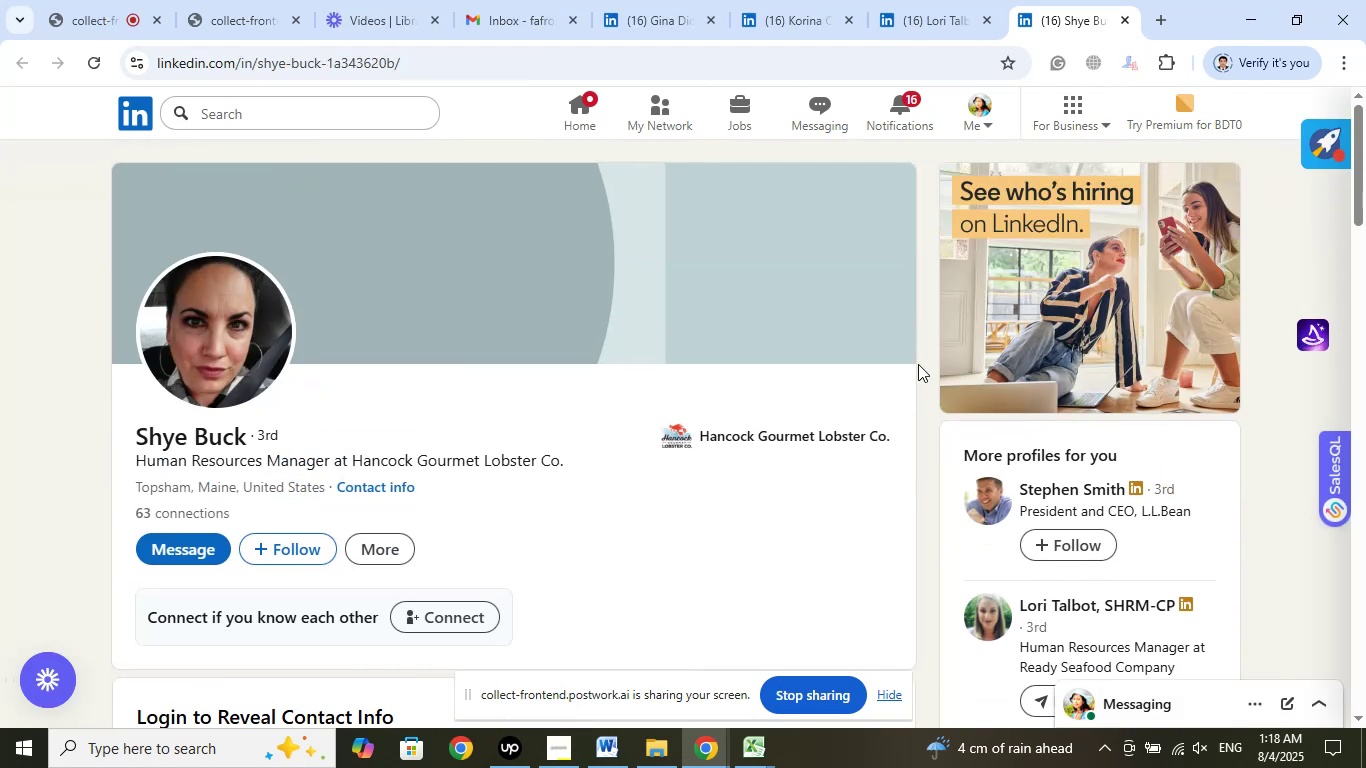 
scroll: coordinate [918, 364], scroll_direction: down, amount: 2.0
 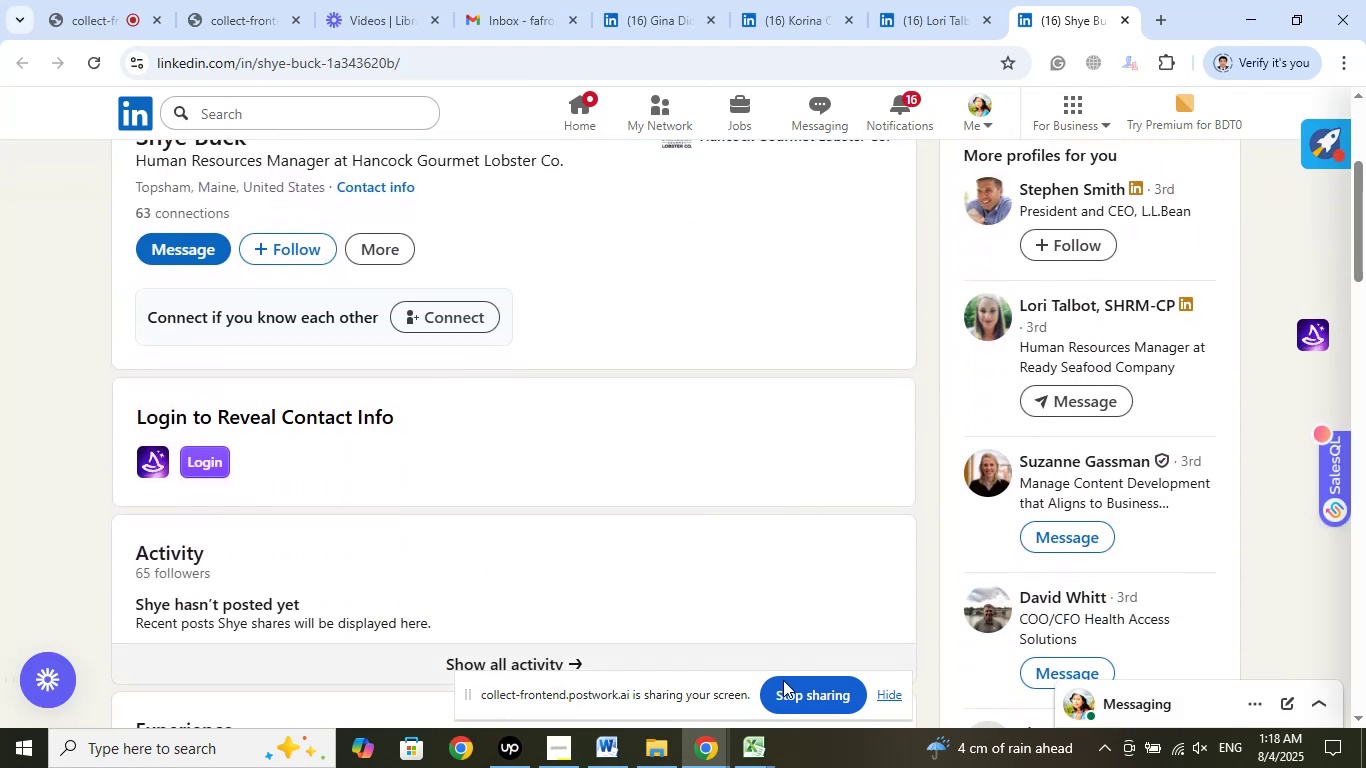 
left_click([670, 672])
 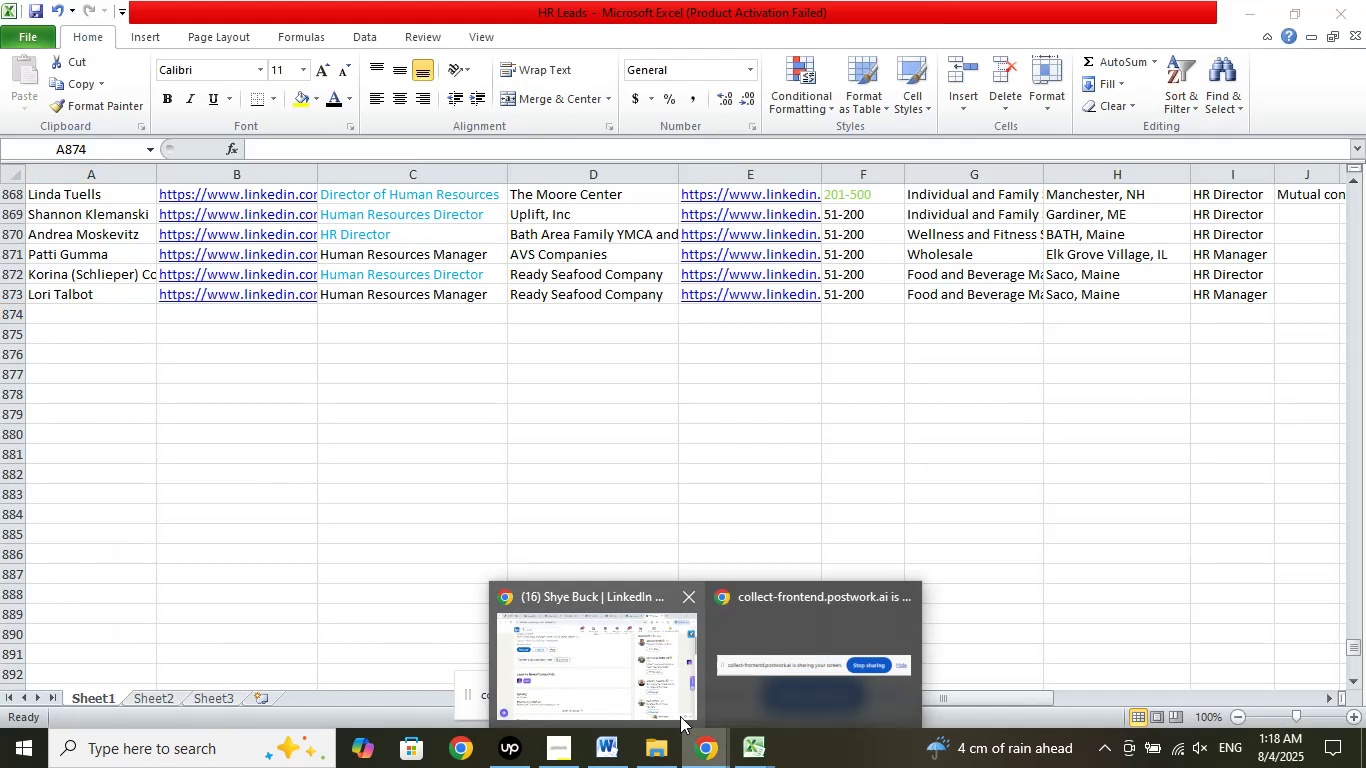 
left_click([605, 626])
 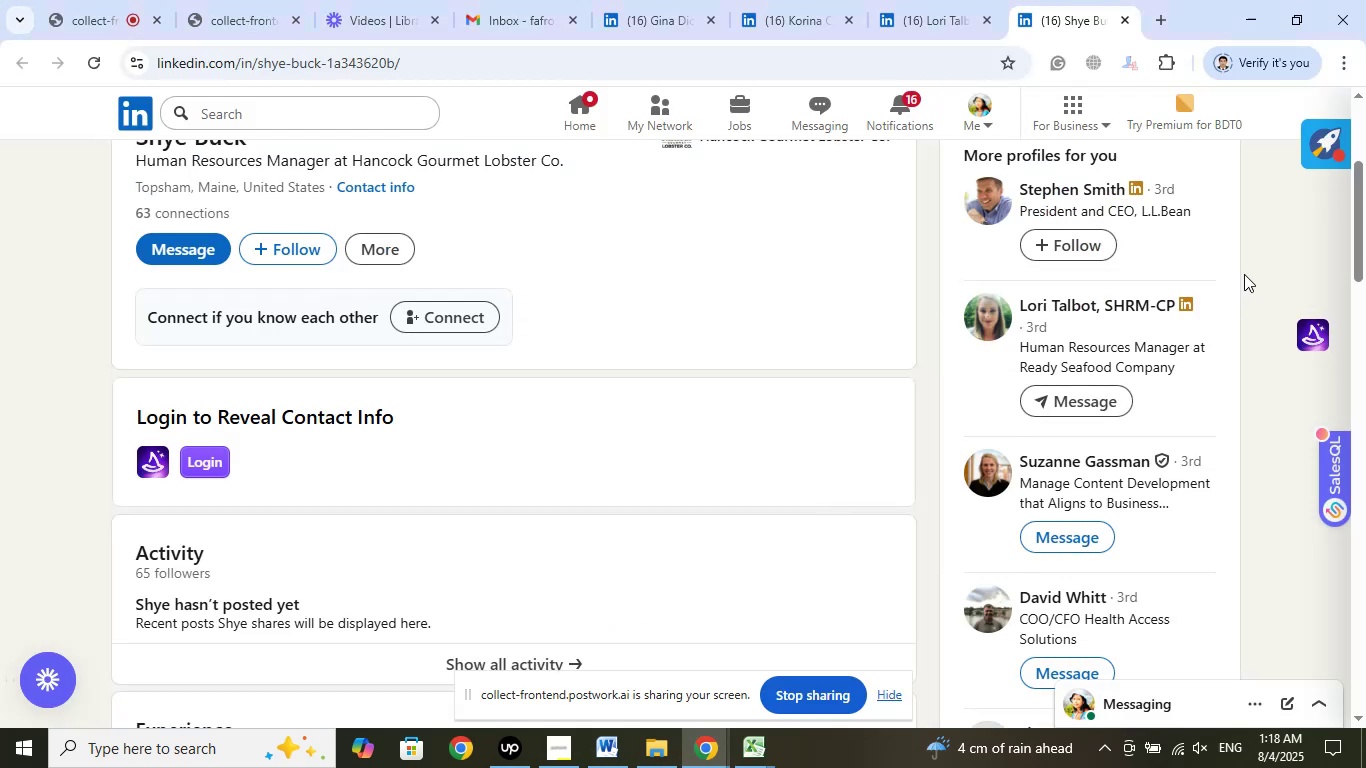 
scroll: coordinate [1229, 273], scroll_direction: down, amount: 3.0
 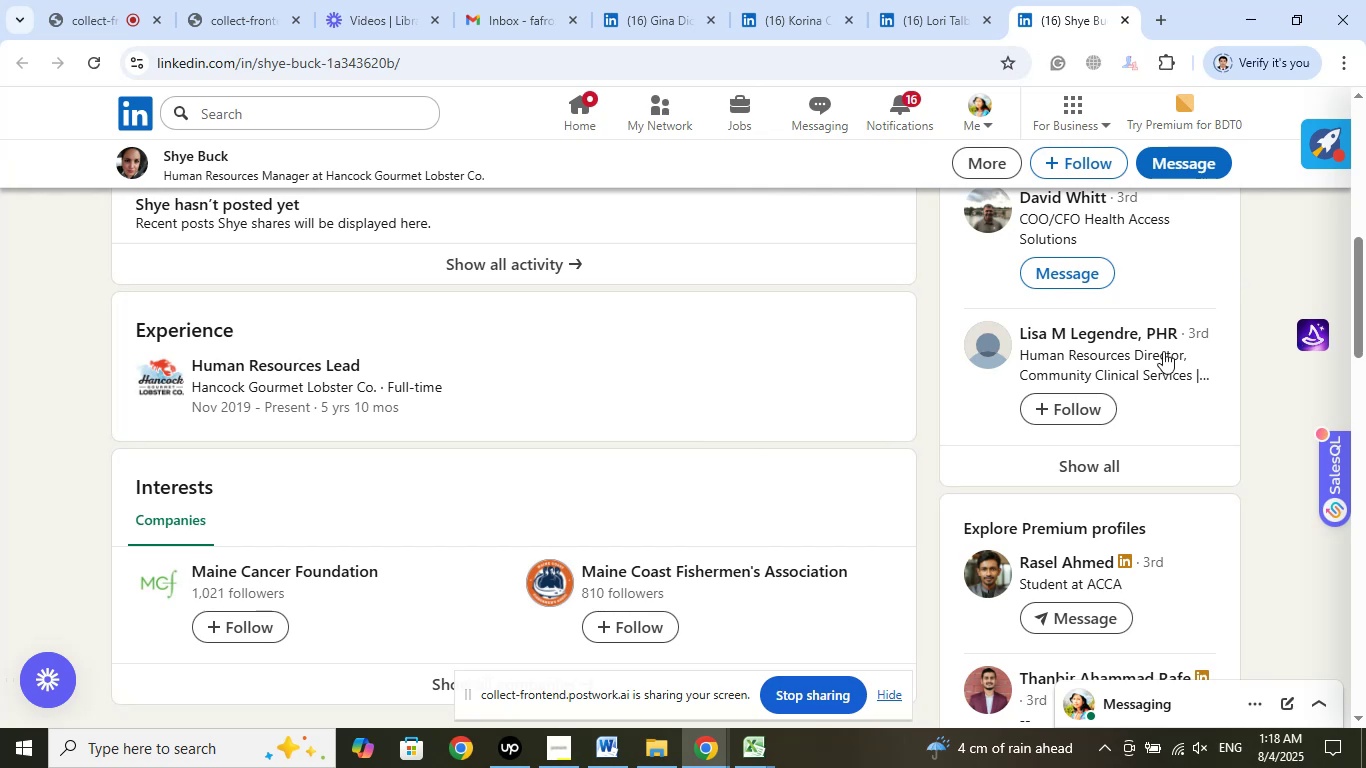 
left_click([751, 752])
 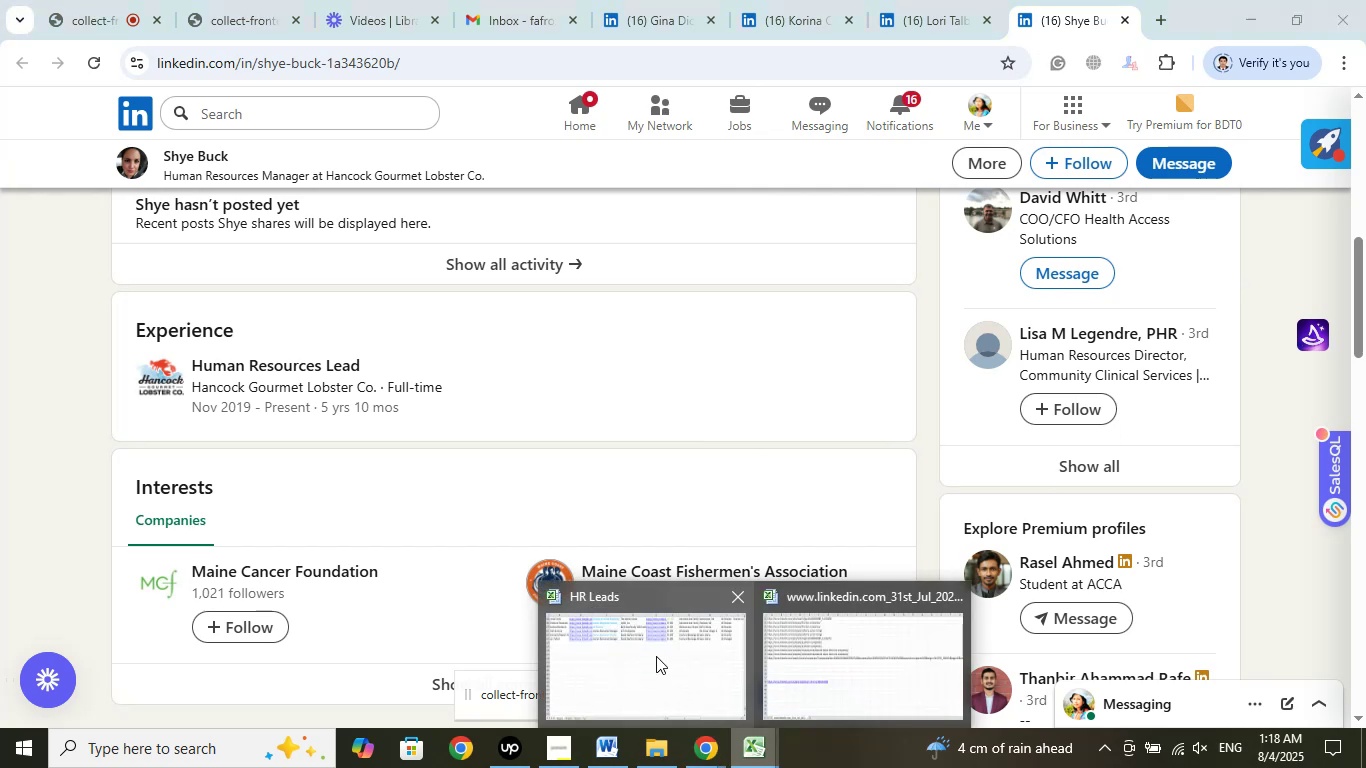 
left_click([656, 656])
 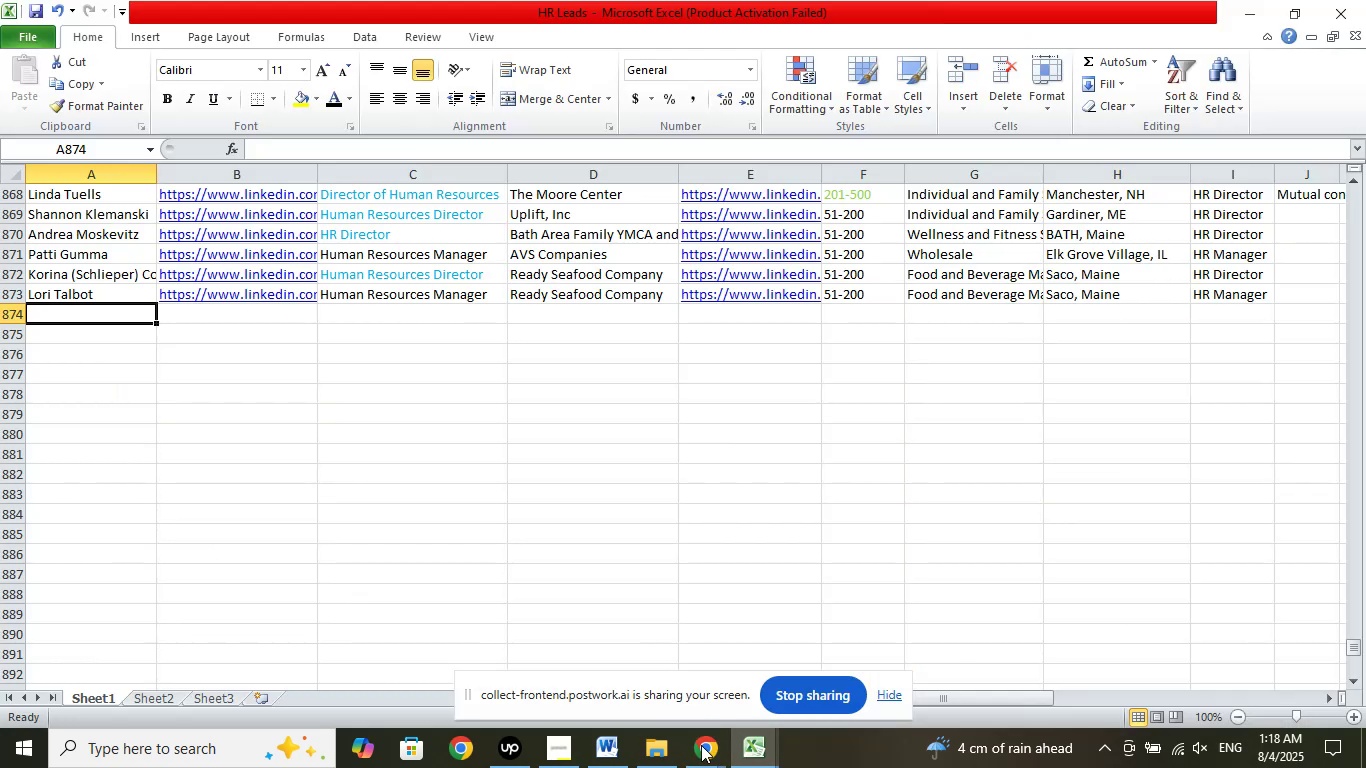 
left_click([649, 675])
 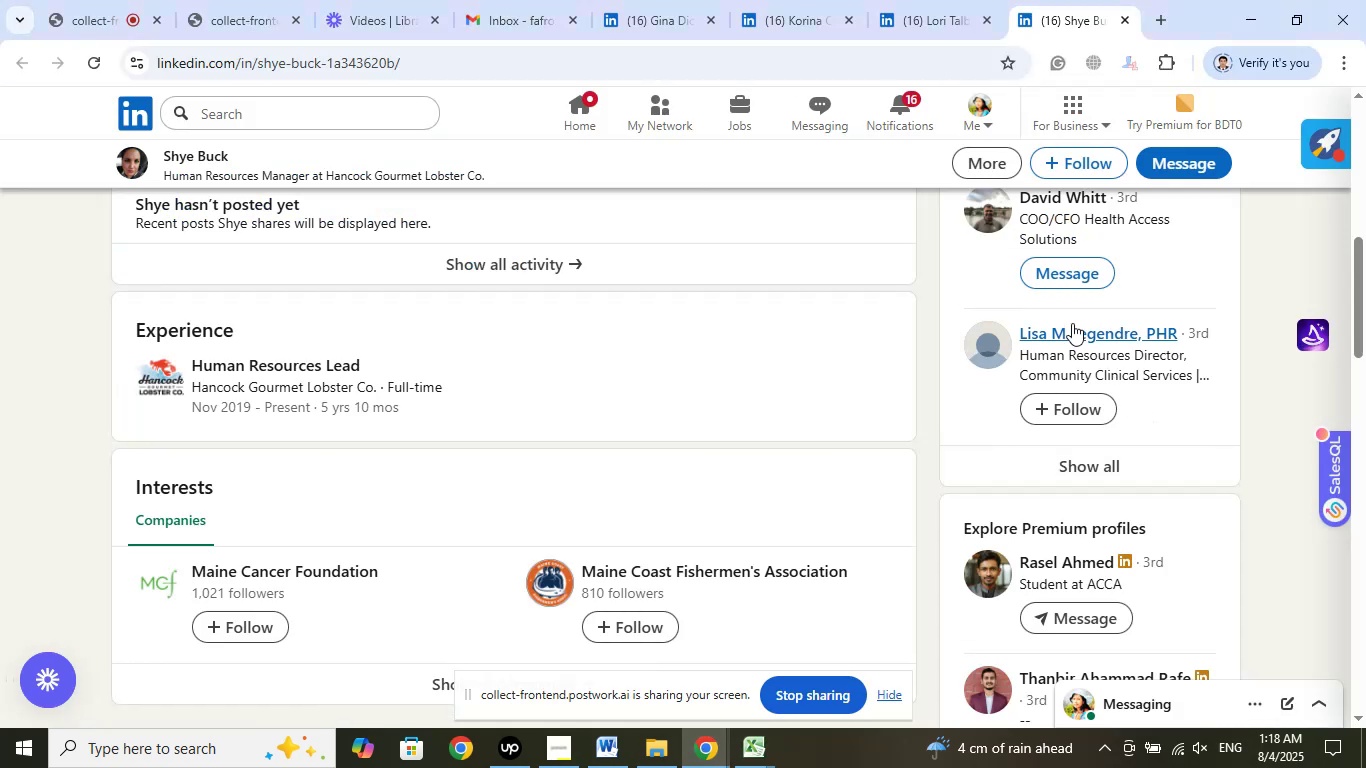 
right_click([1071, 322])
 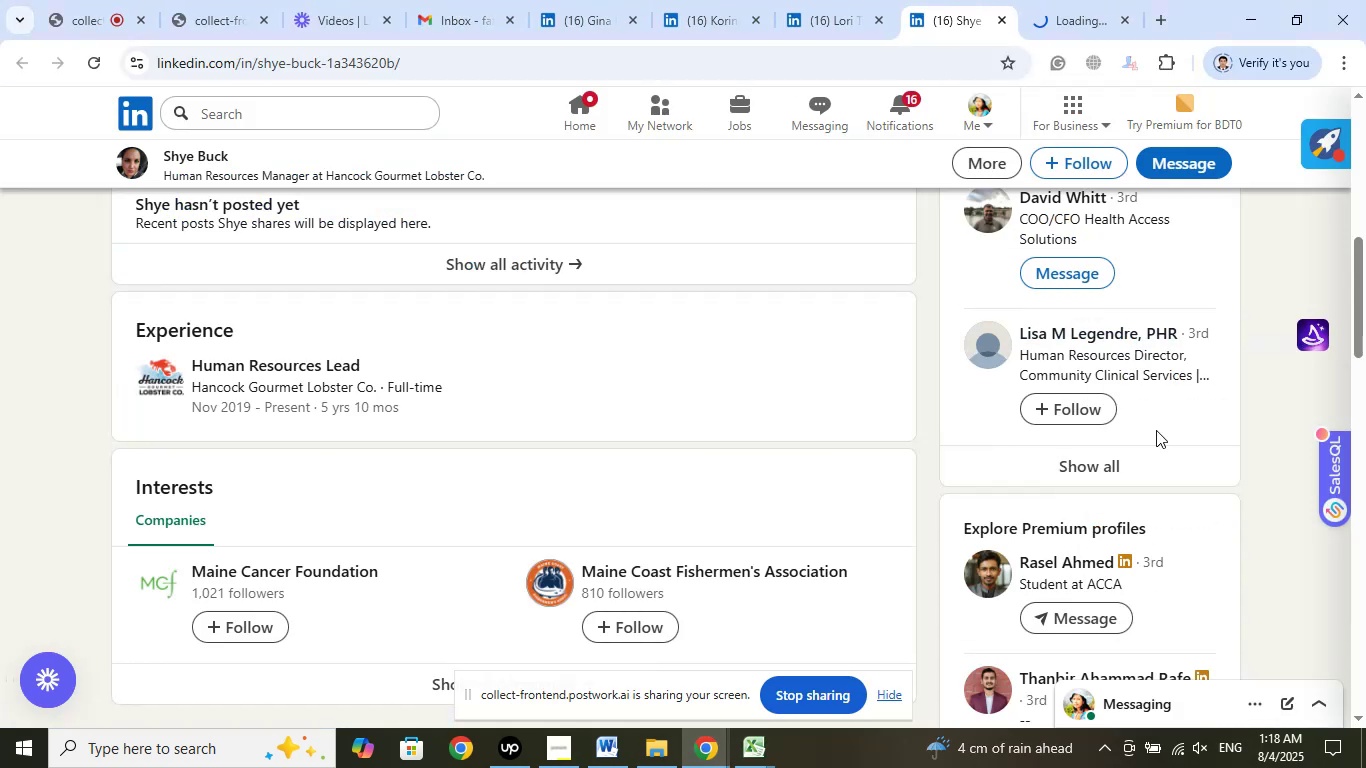 
left_click([1114, 467])
 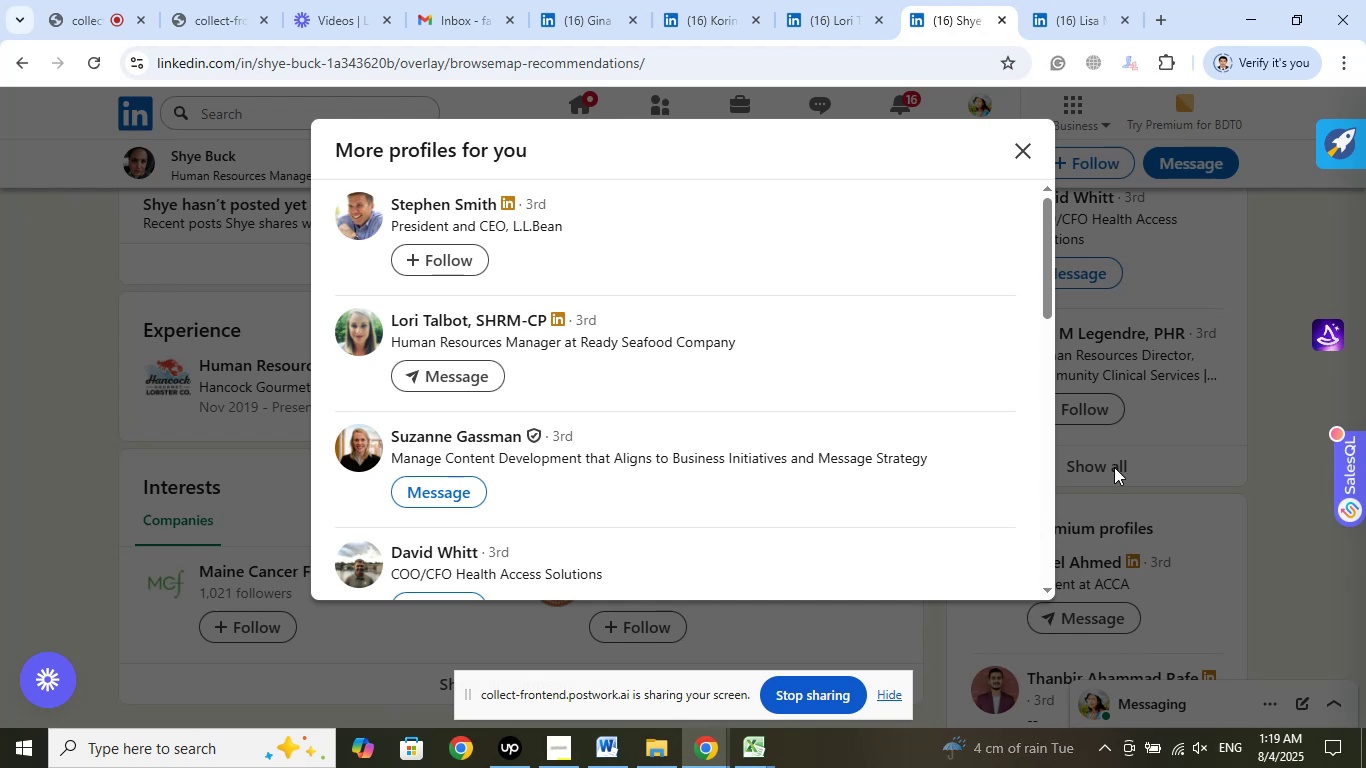 
wait(67.7)
 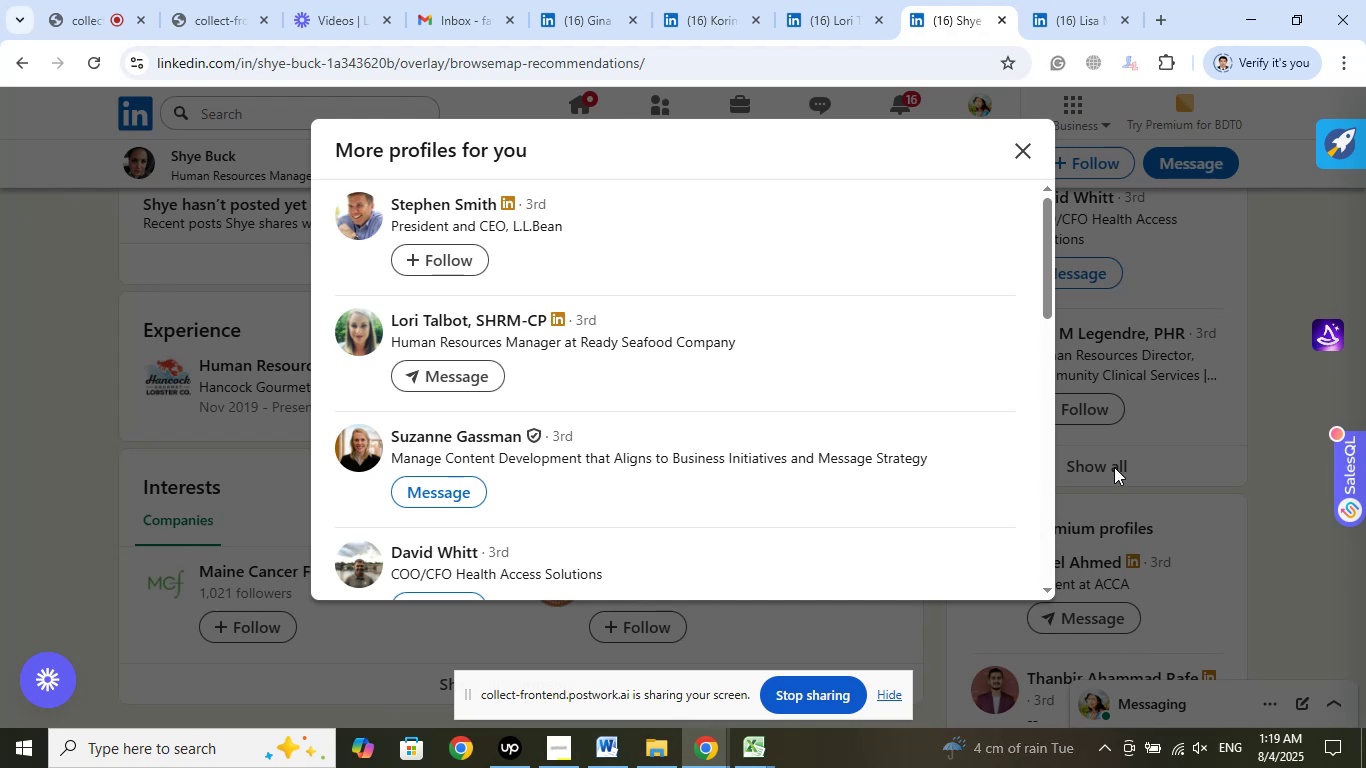 
scroll: coordinate [863, 341], scroll_direction: down, amount: 4.0
 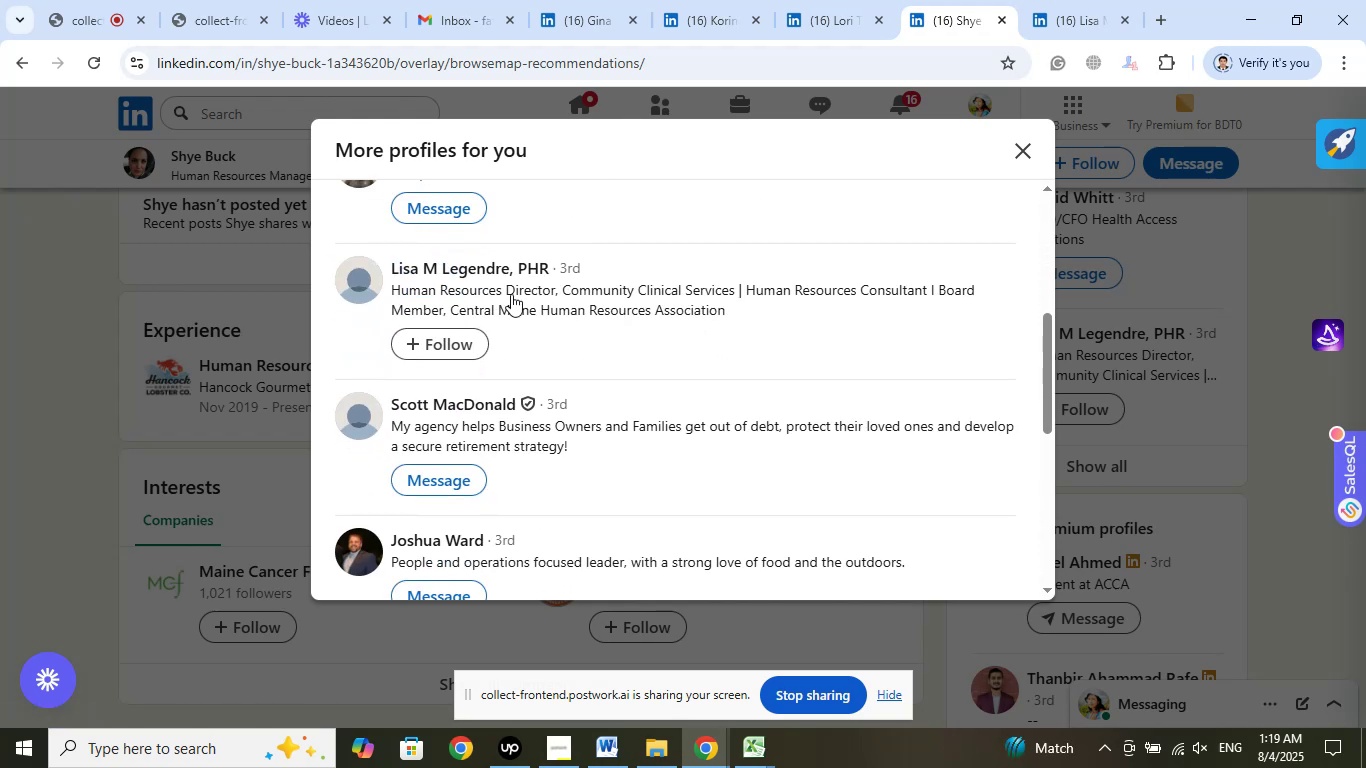 
right_click([483, 263])
 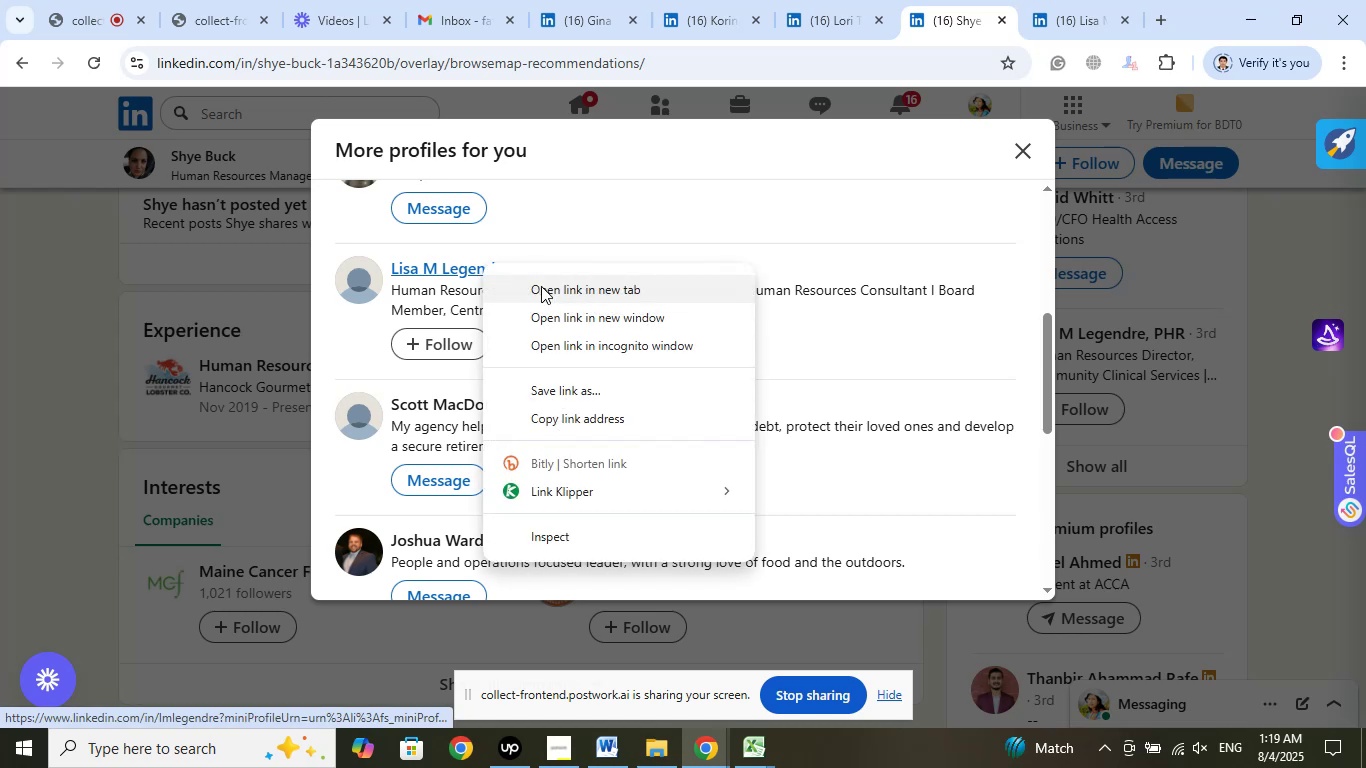 
left_click([541, 286])
 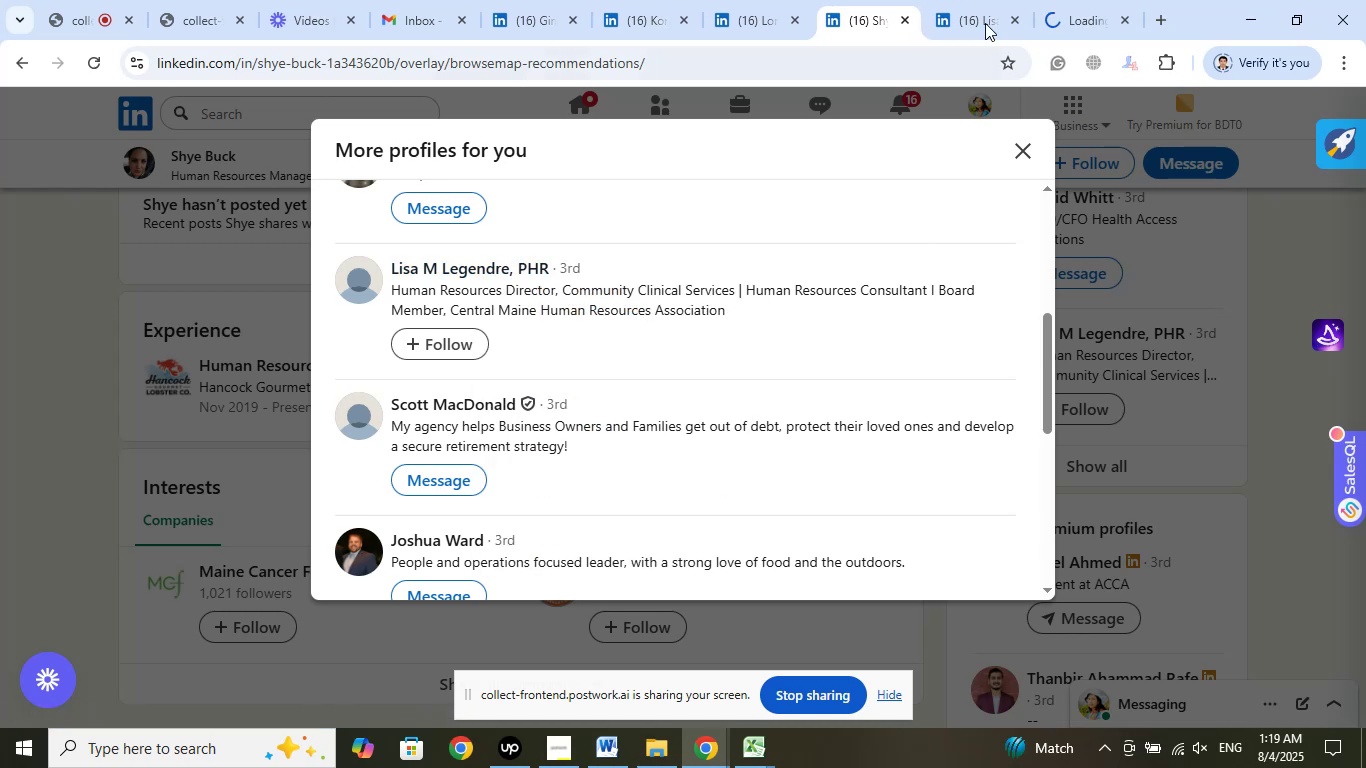 
left_click([970, 3])
 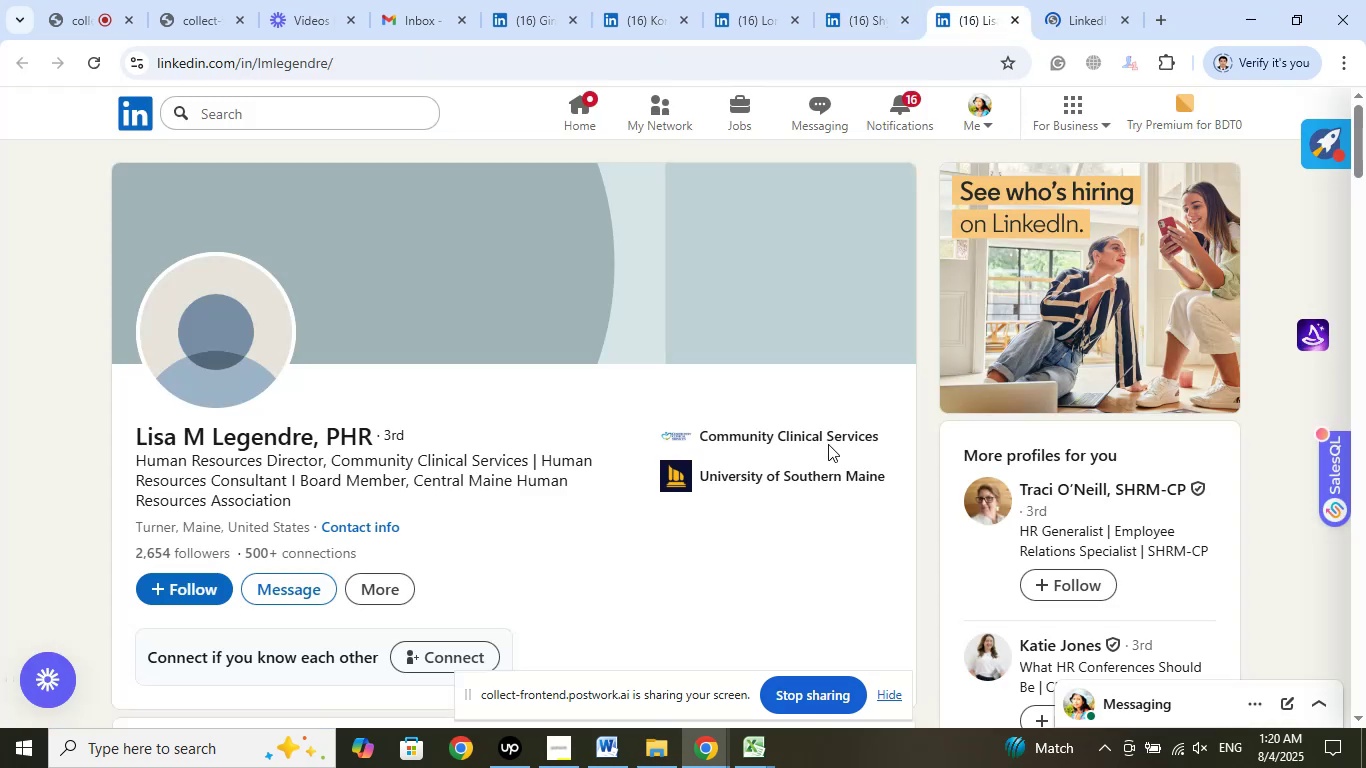 
left_click([800, 435])
 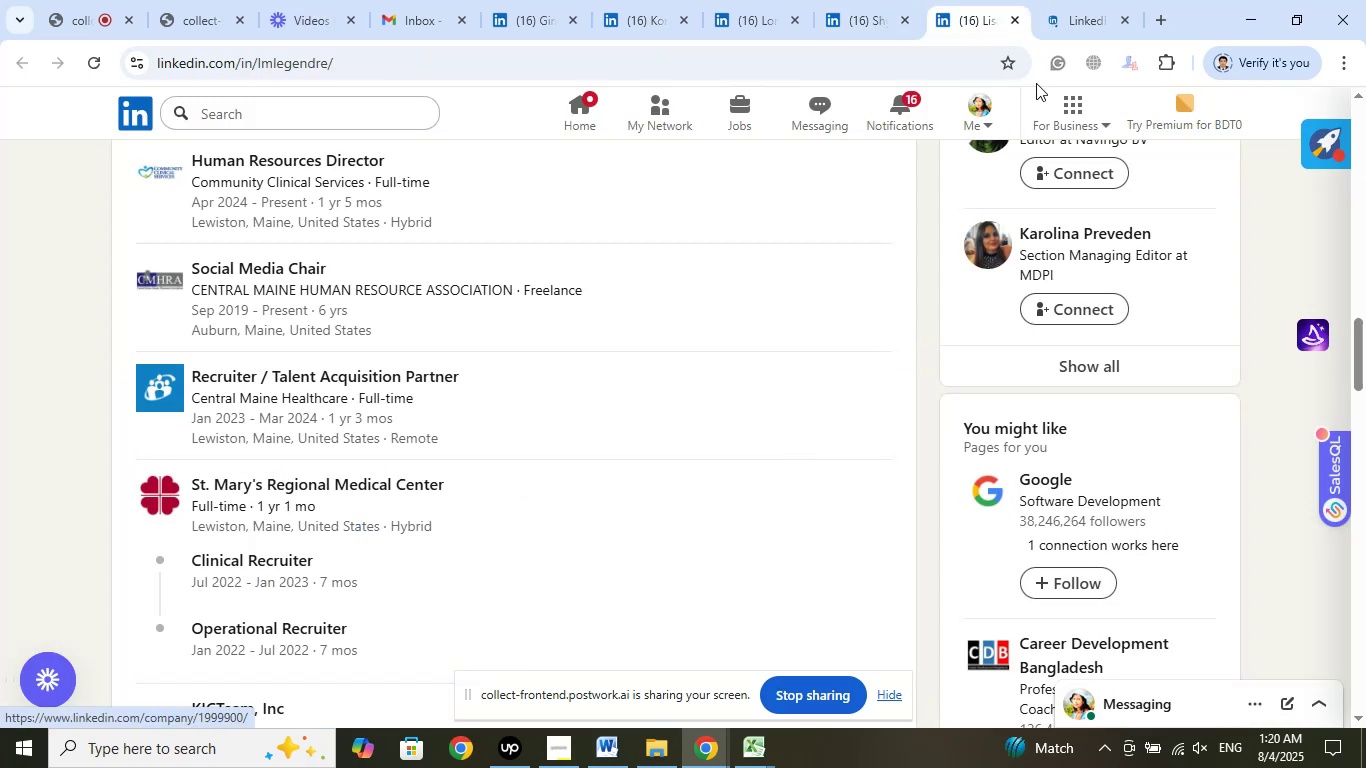 
left_click([1066, 0])
 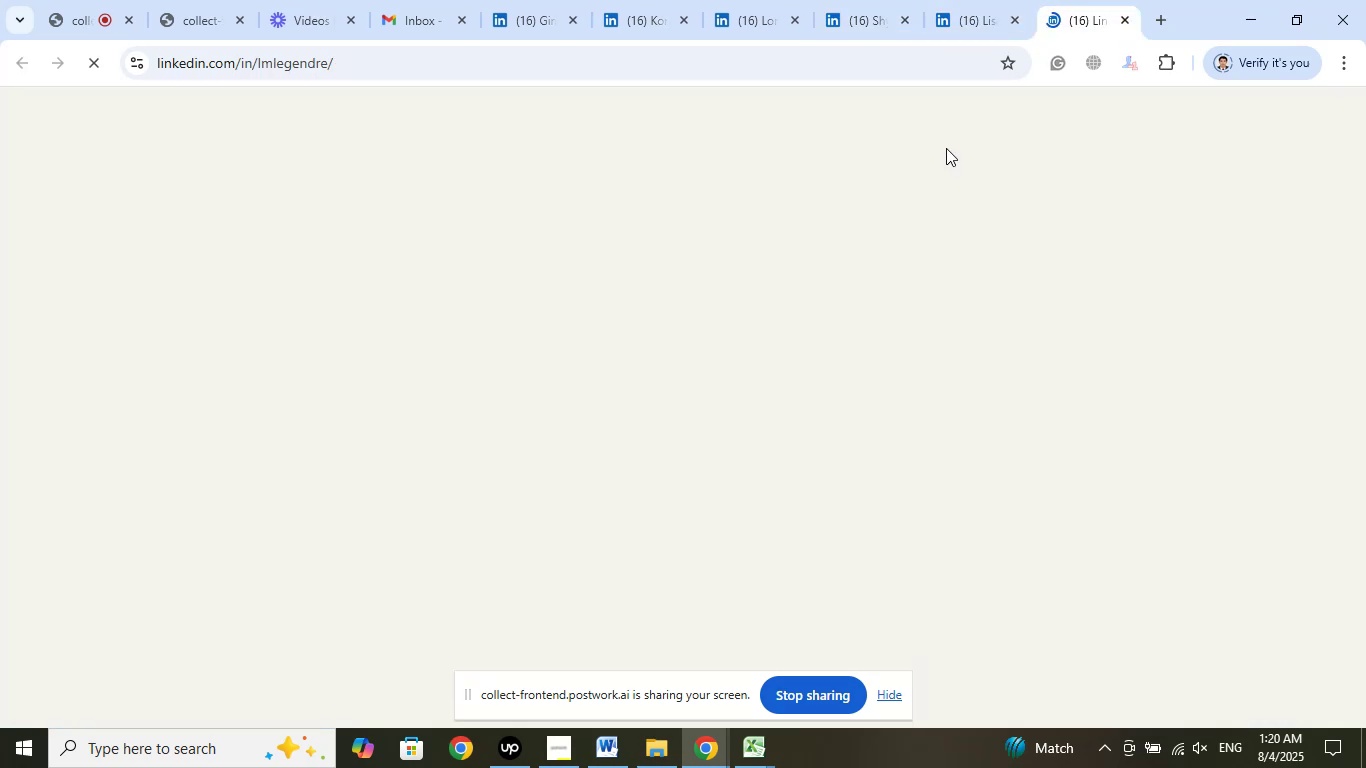 
mouse_move([815, 343])
 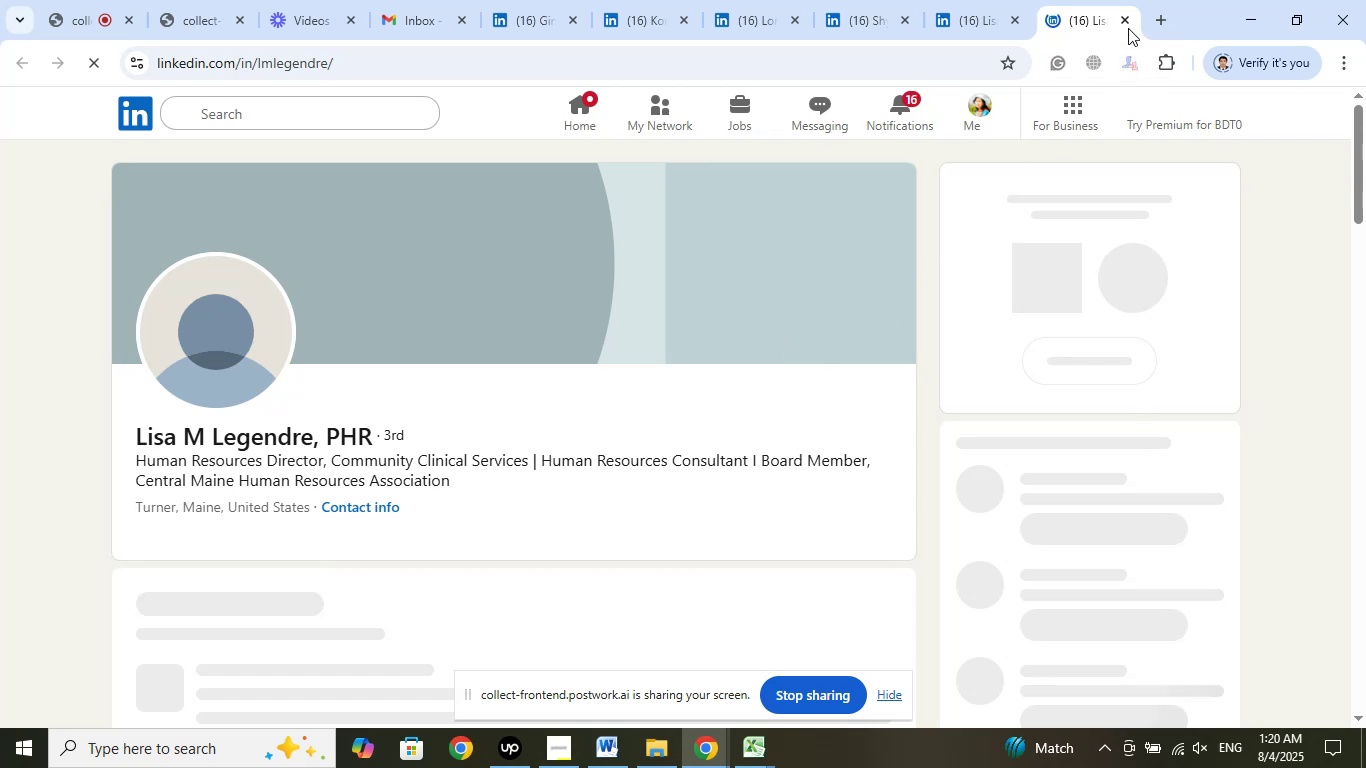 
left_click([1128, 21])
 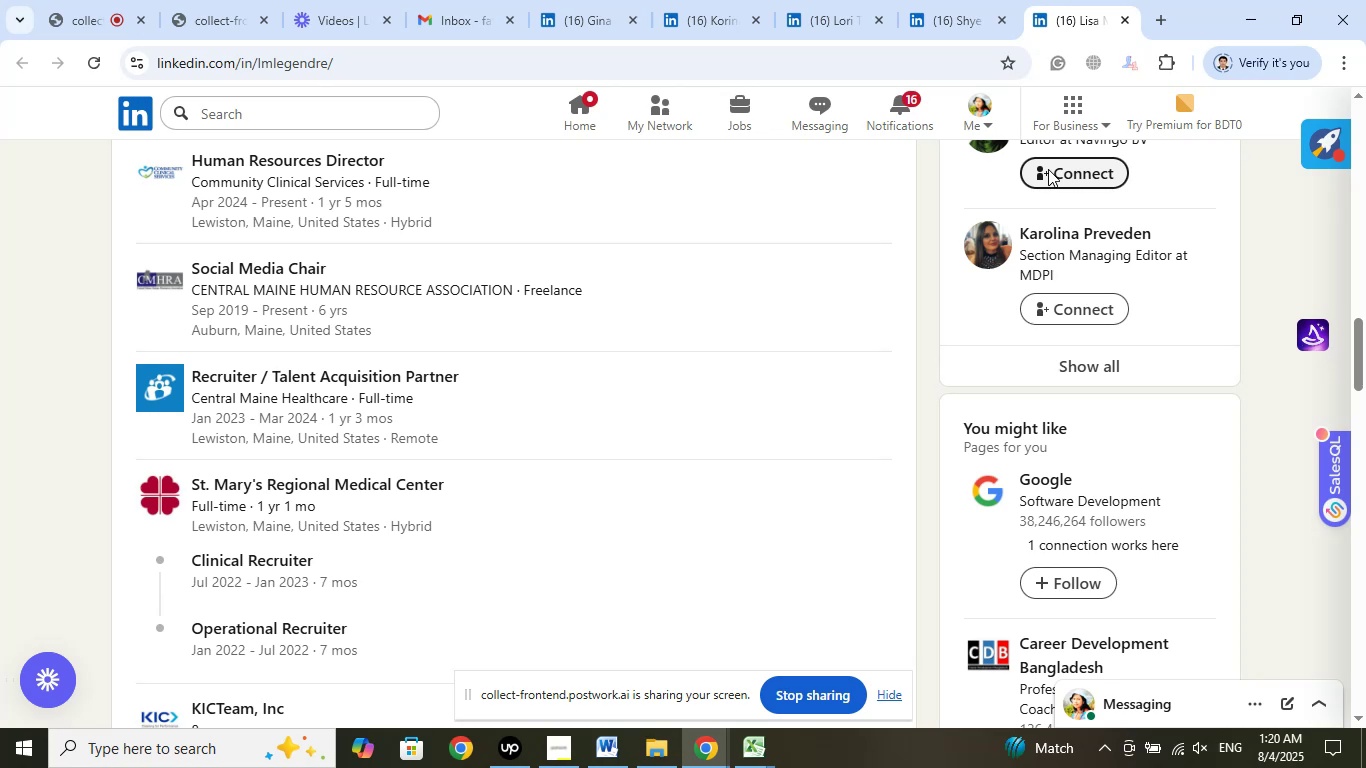 
wait(34.97)
 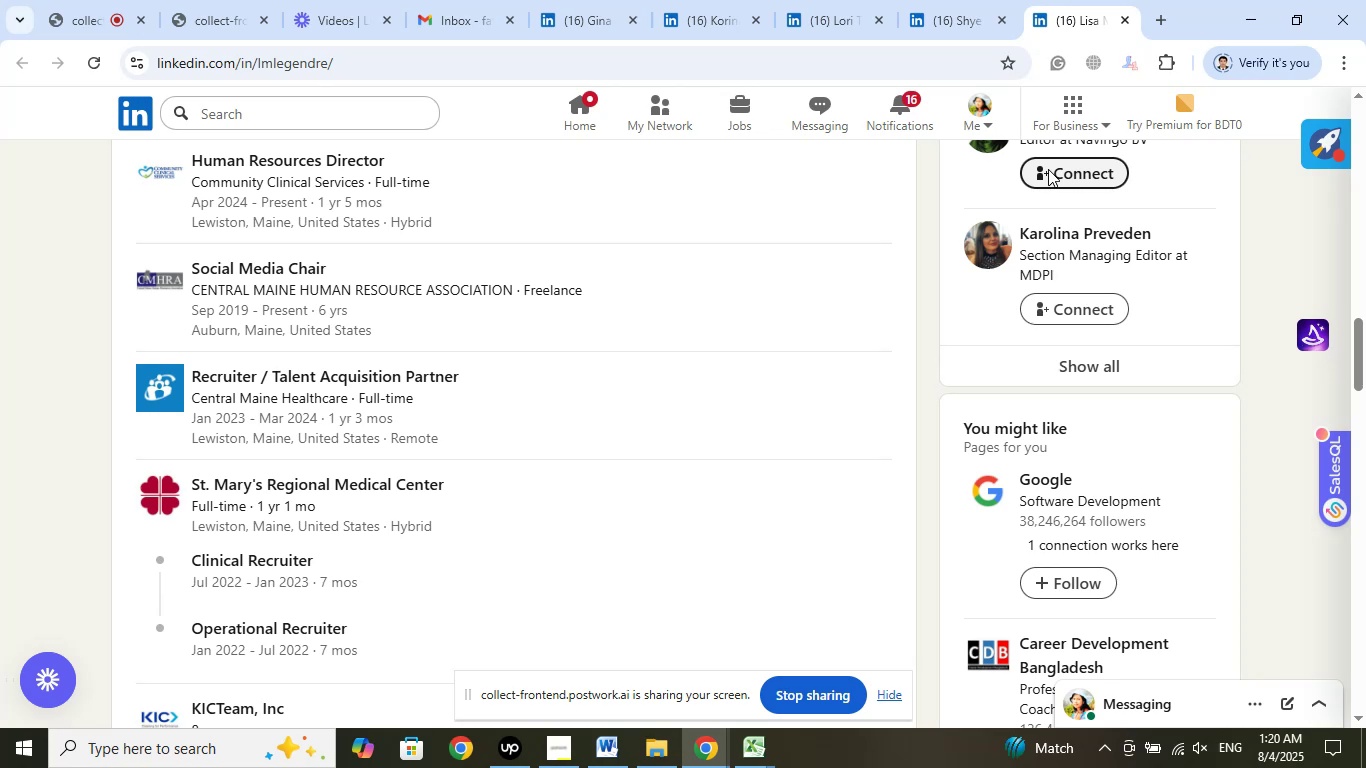 
scroll: coordinate [830, 355], scroll_direction: up, amount: 2.0
 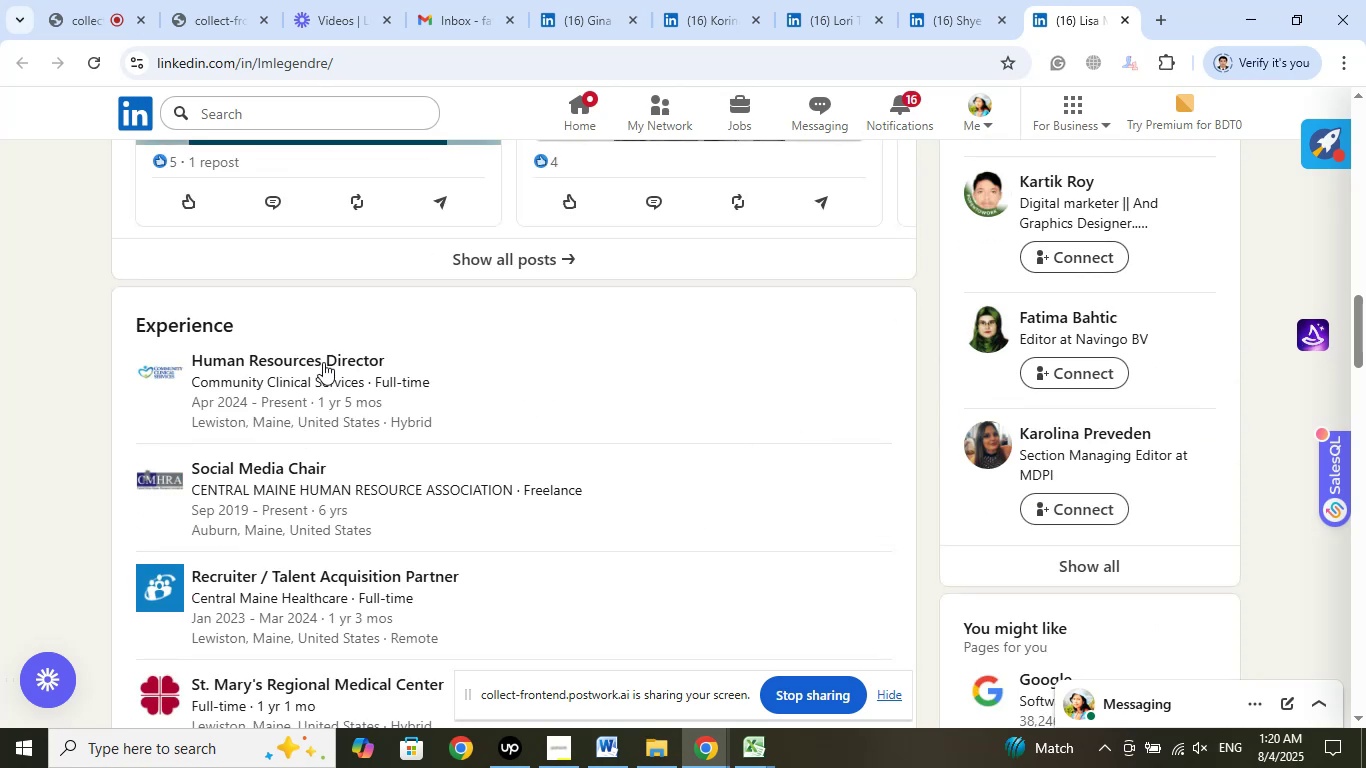 
right_click([323, 362])
 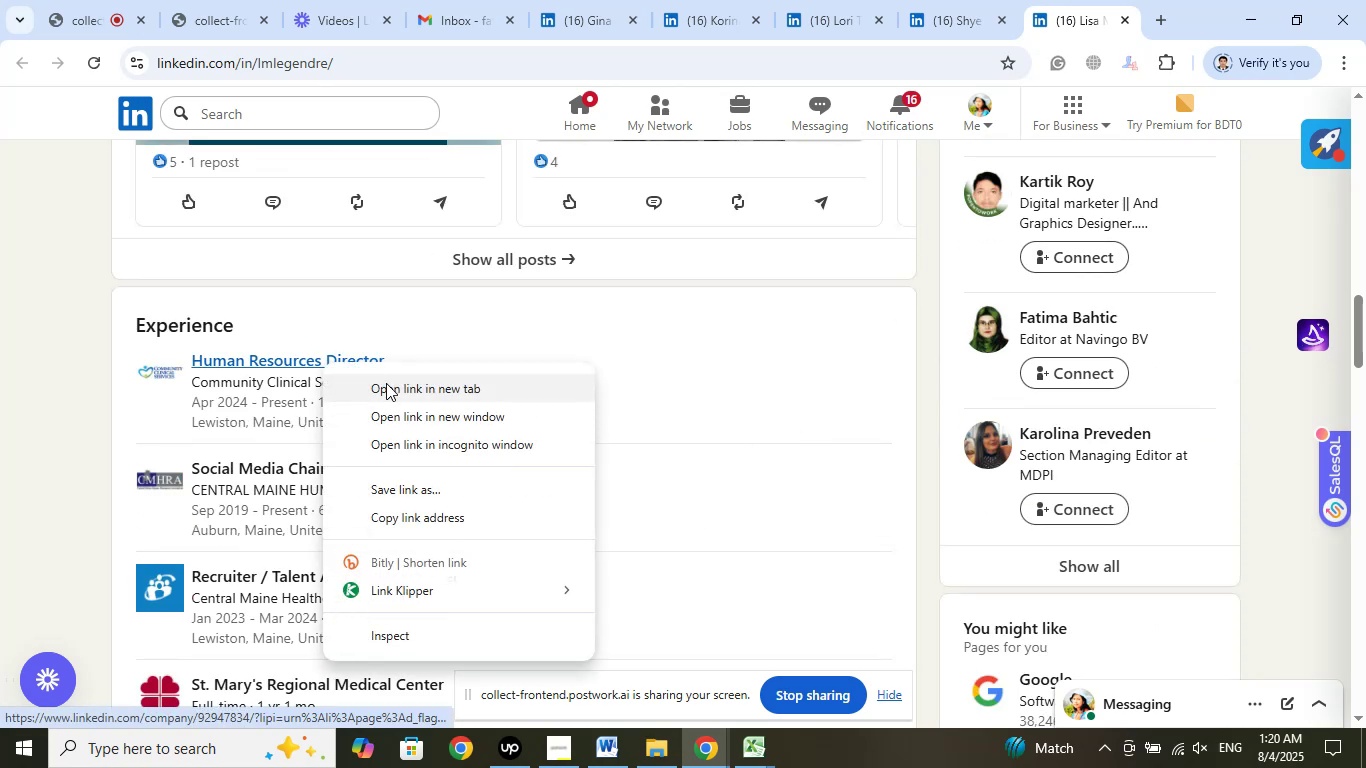 
left_click([386, 383])
 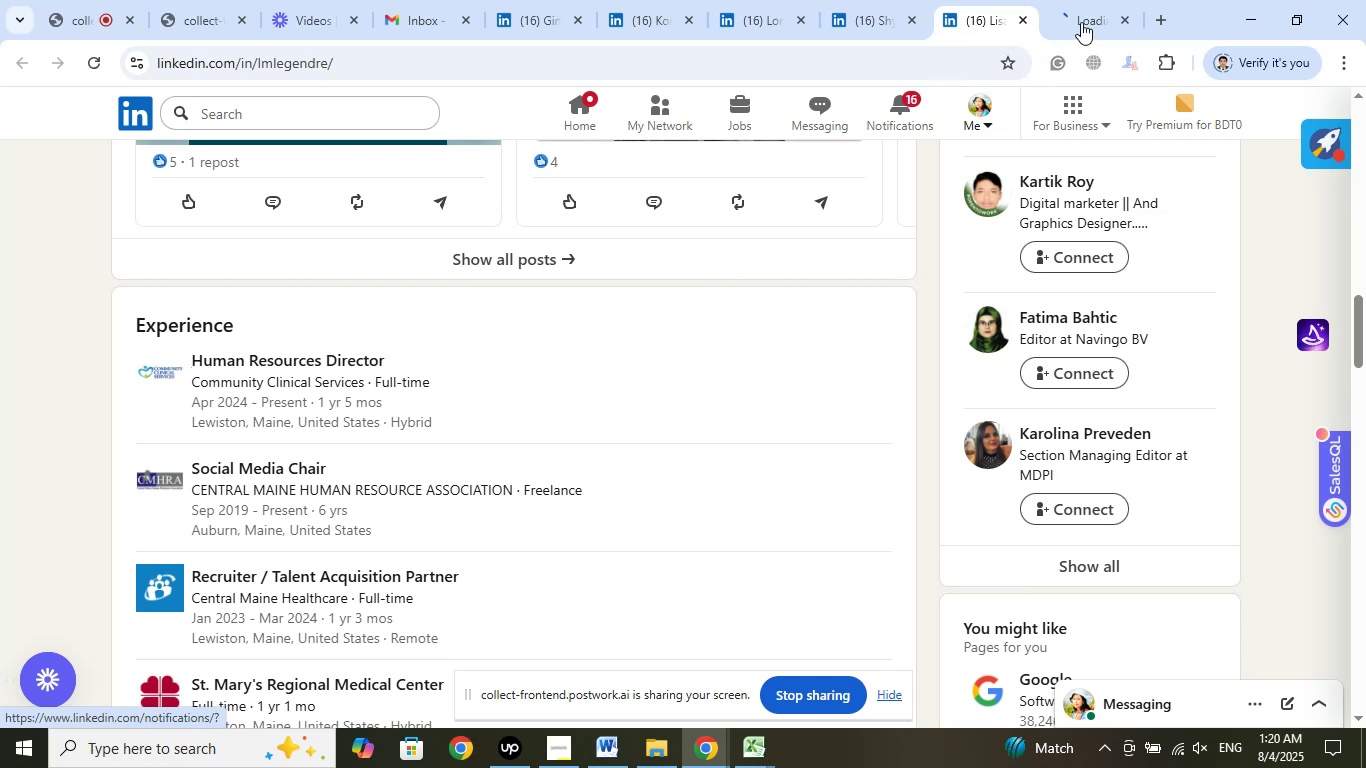 
left_click([1080, 19])
 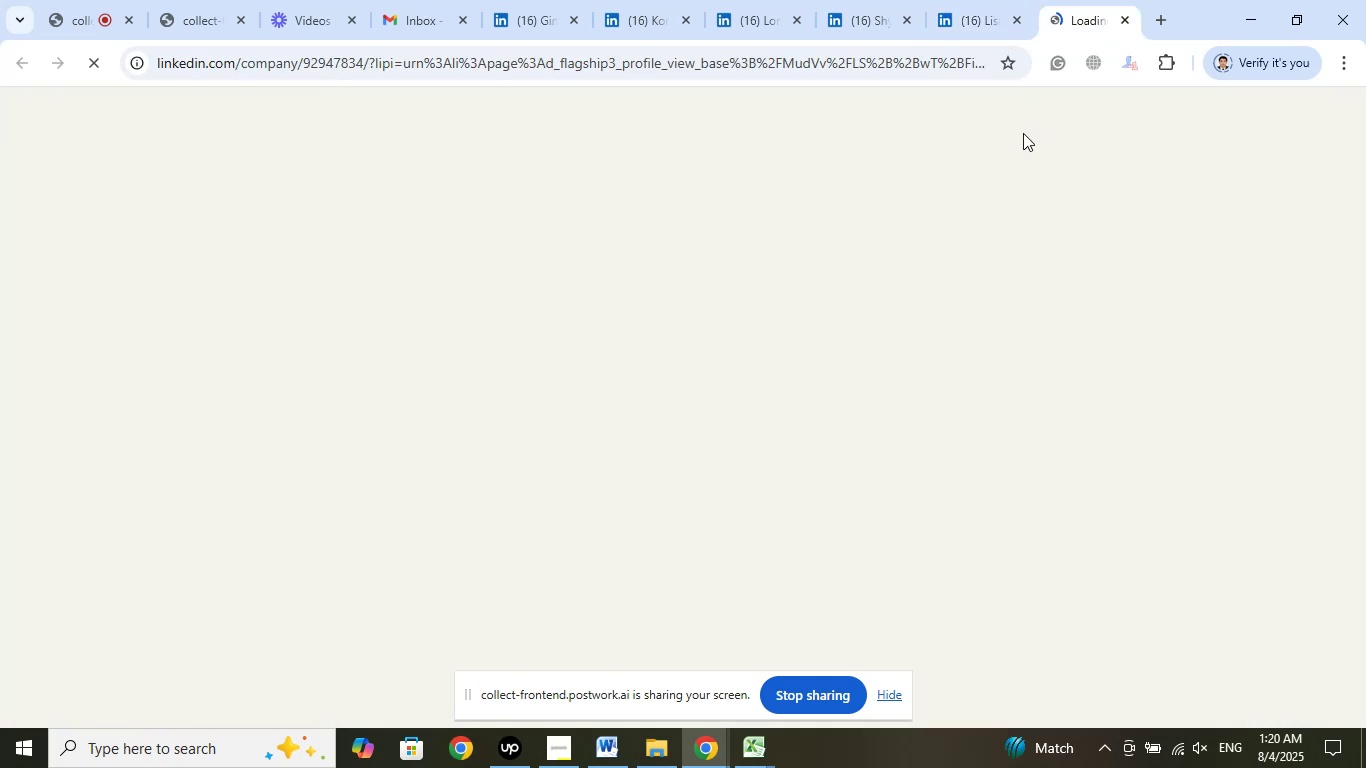 
mouse_move([971, 198])
 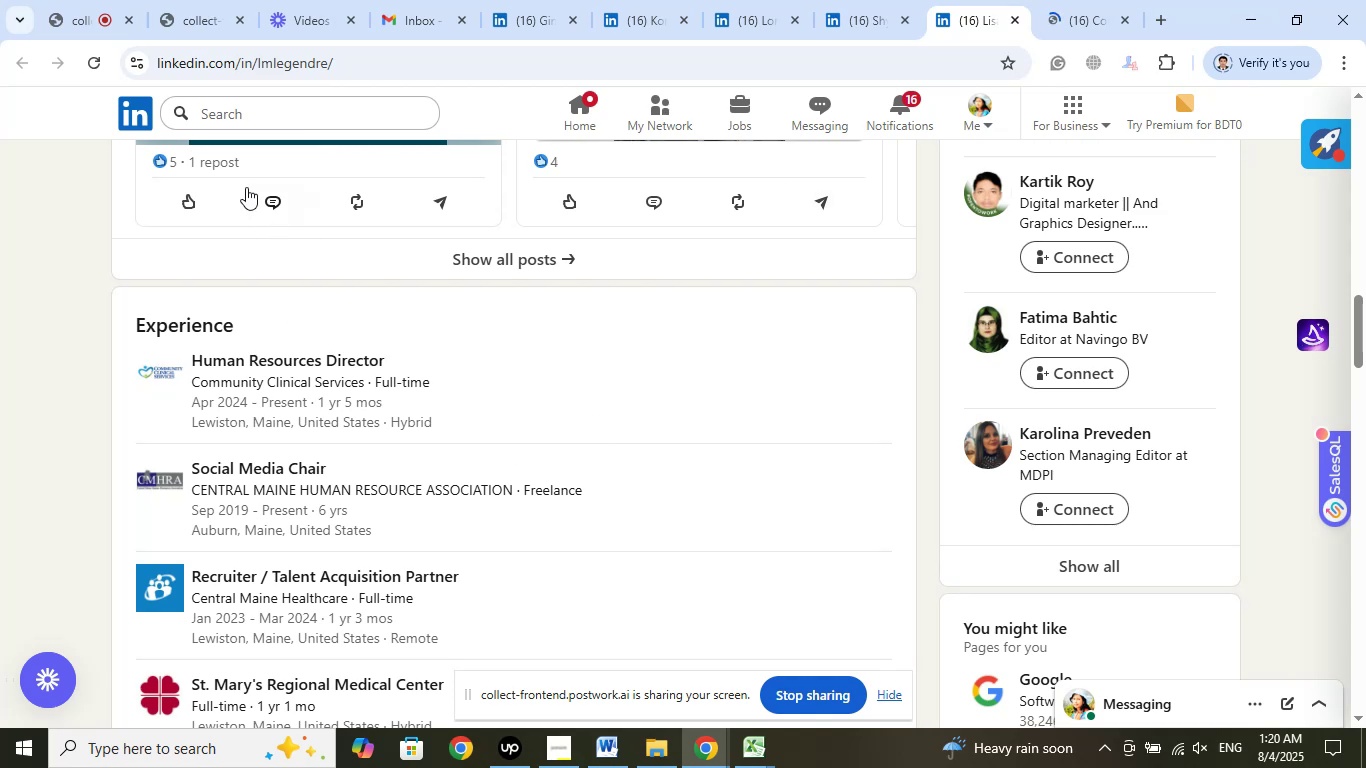 
scroll: coordinate [295, 292], scroll_direction: up, amount: 17.0
 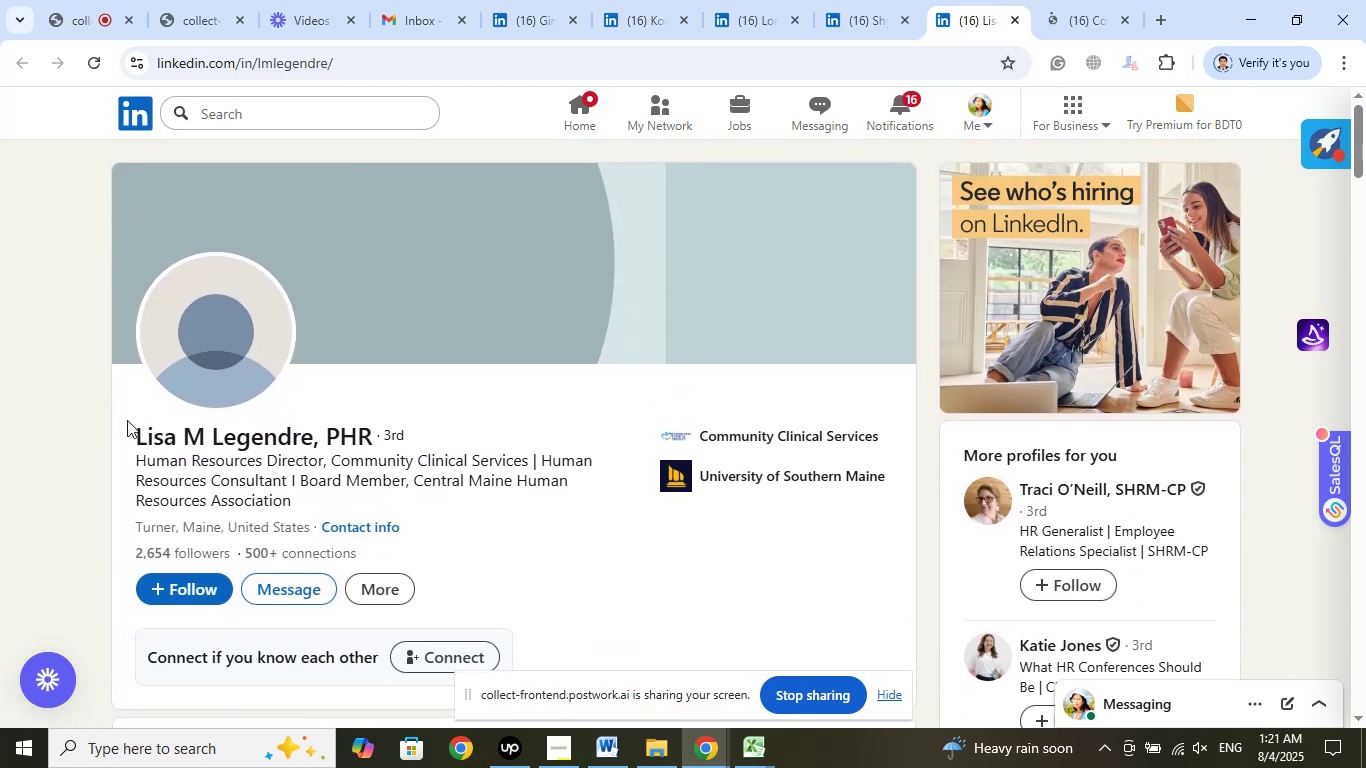 
left_click_drag(start_coordinate=[126, 421], to_coordinate=[310, 437])
 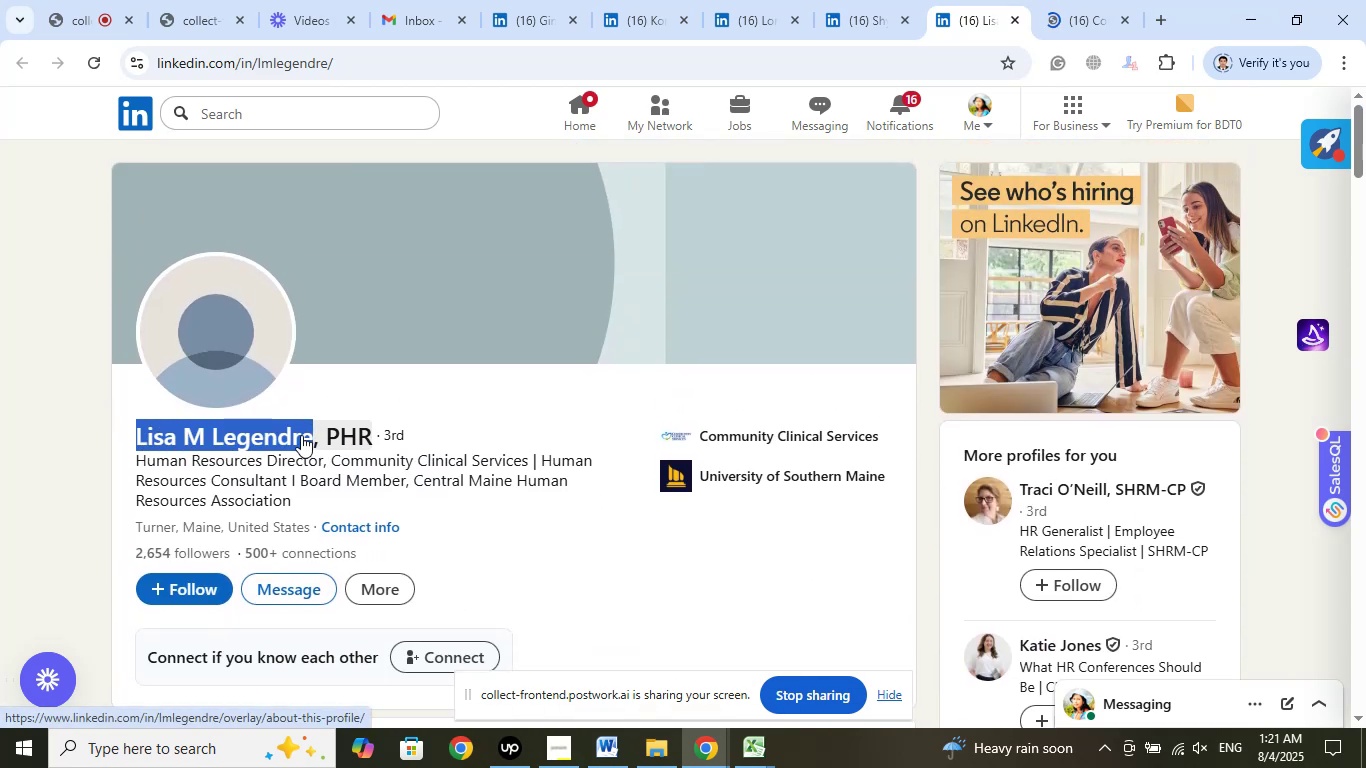 
right_click([300, 434])
 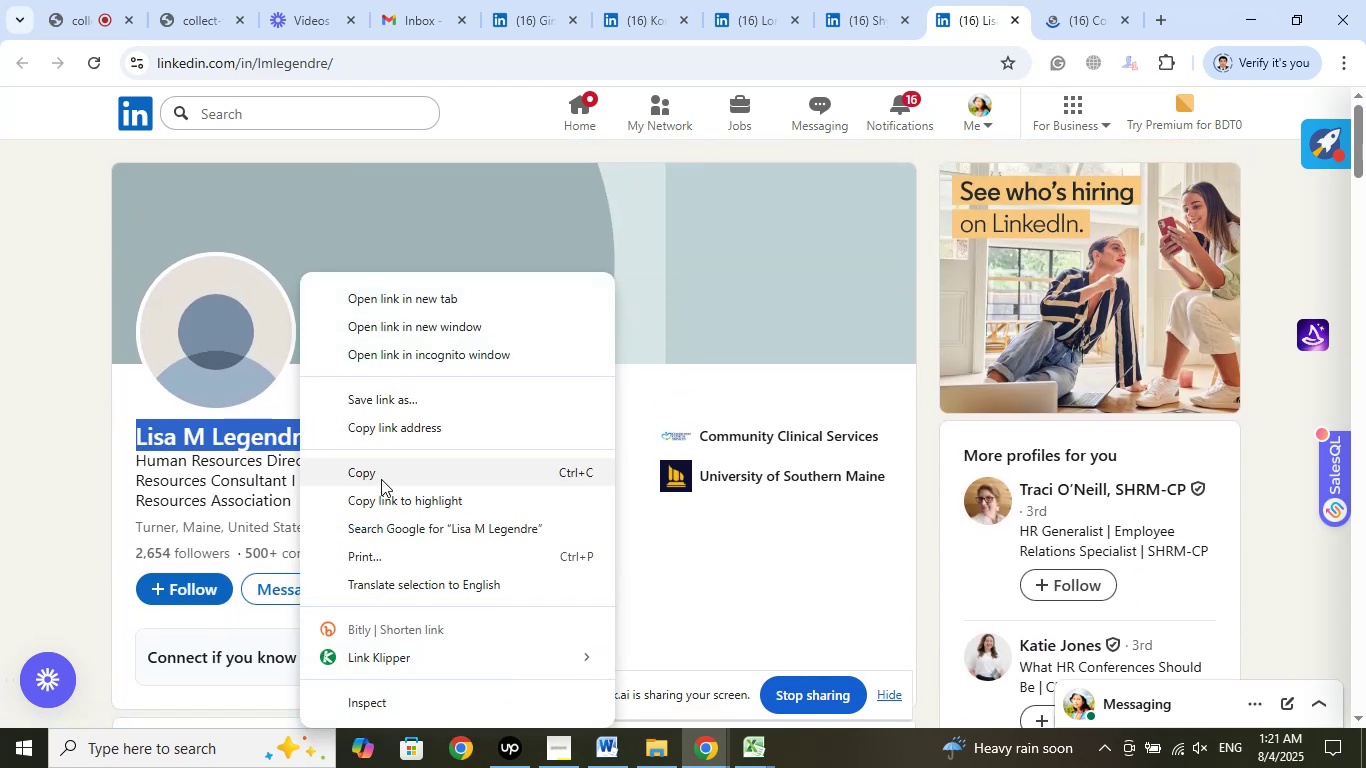 
left_click([381, 475])
 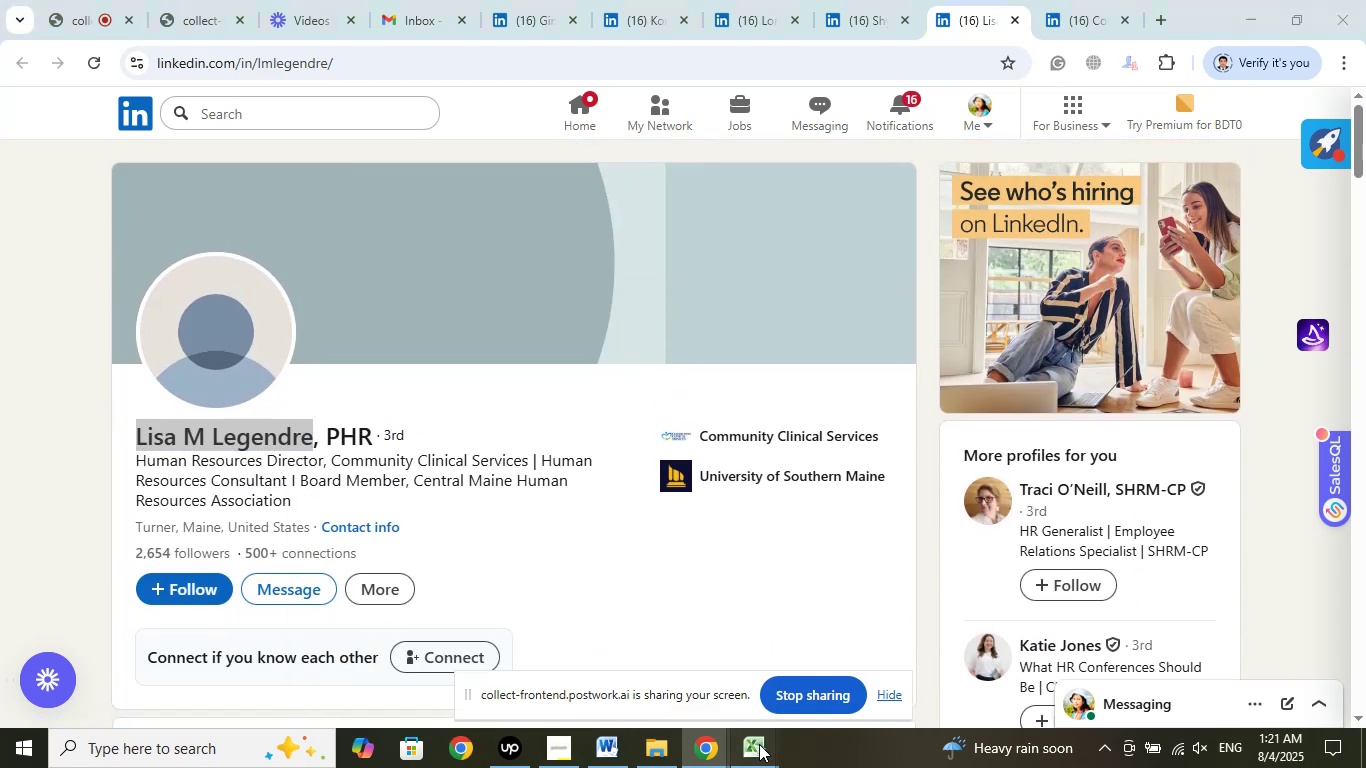 
left_click([676, 654])
 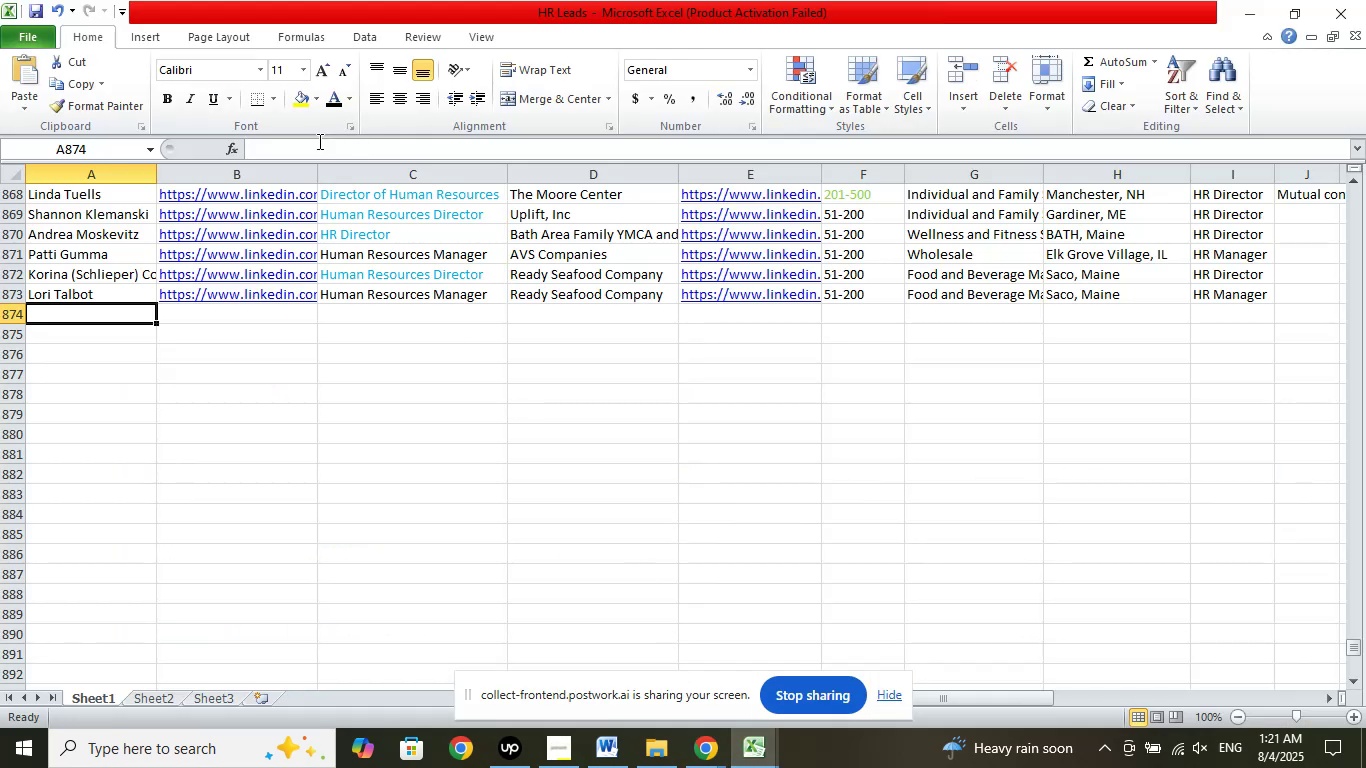 
left_click([312, 150])
 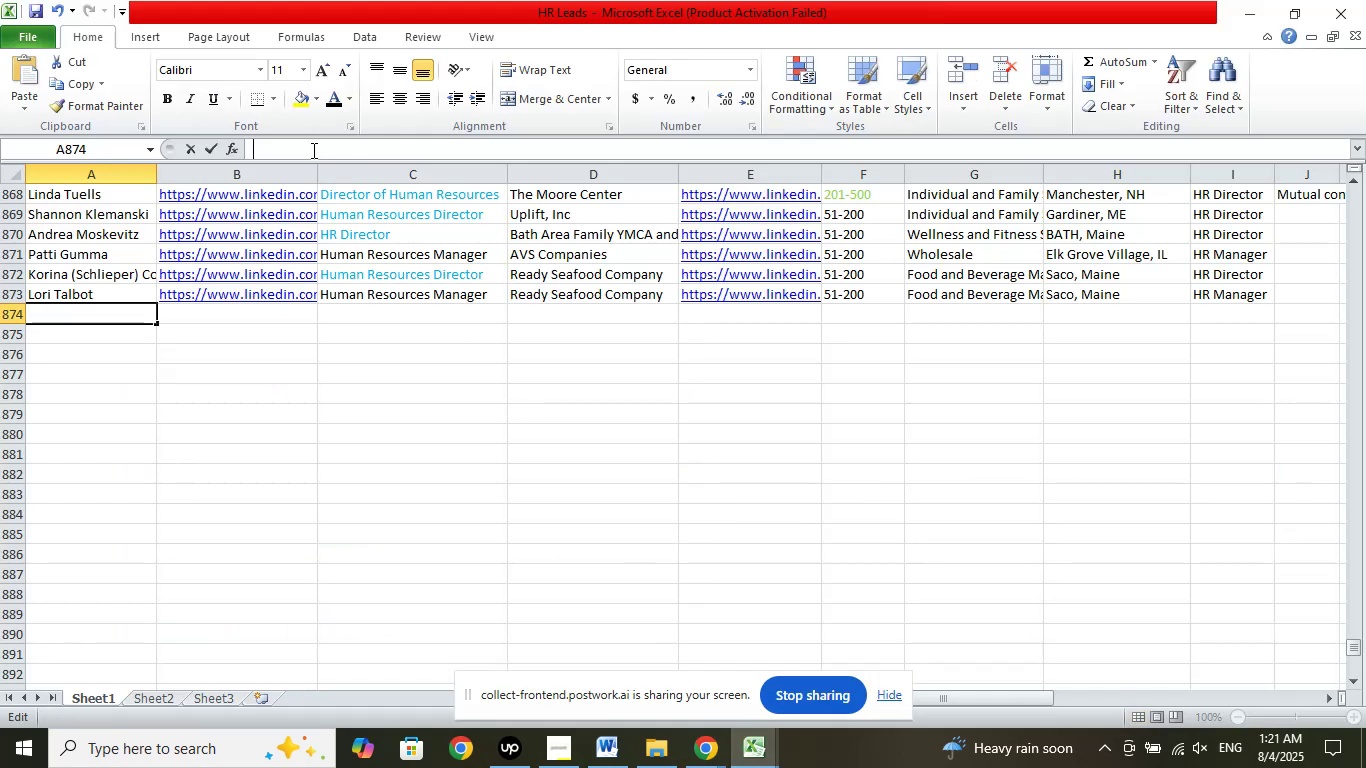 
right_click([312, 150])
 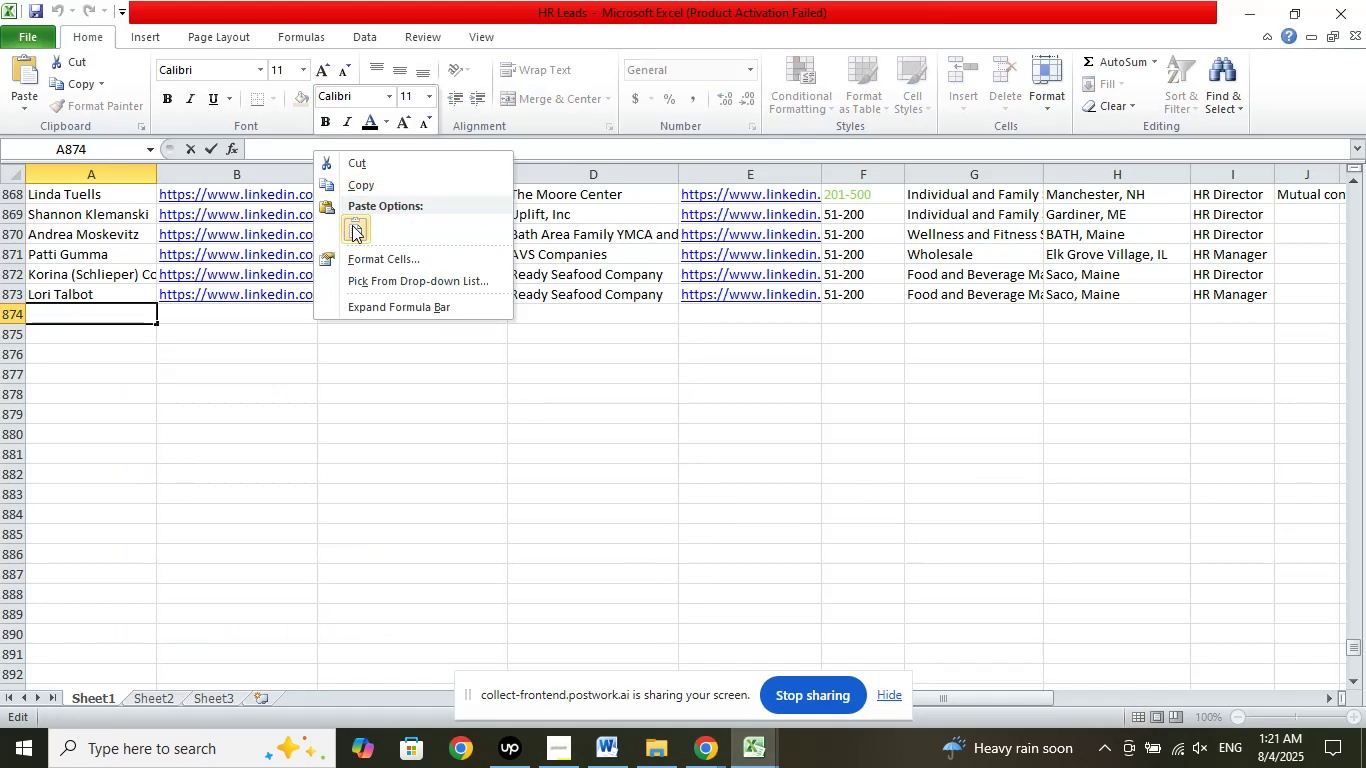 
left_click([353, 236])
 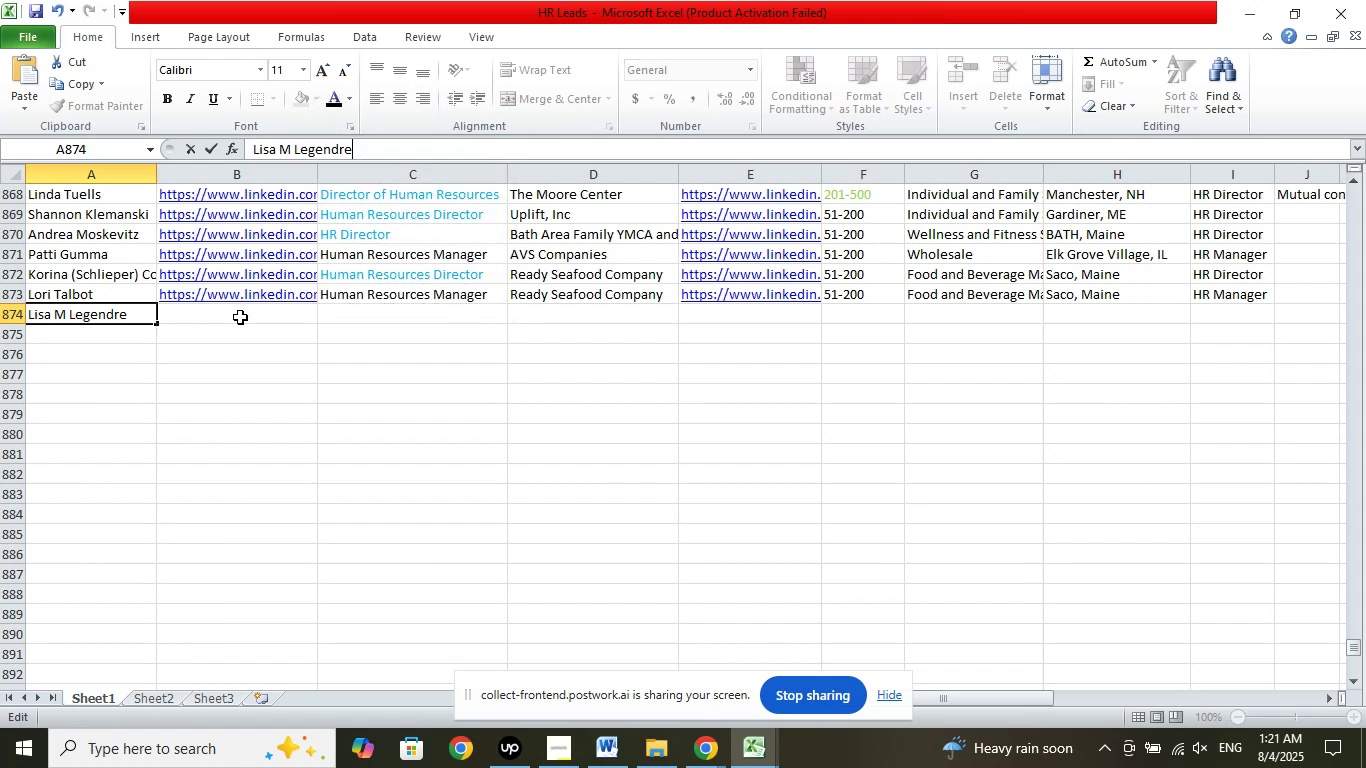 
left_click([240, 317])
 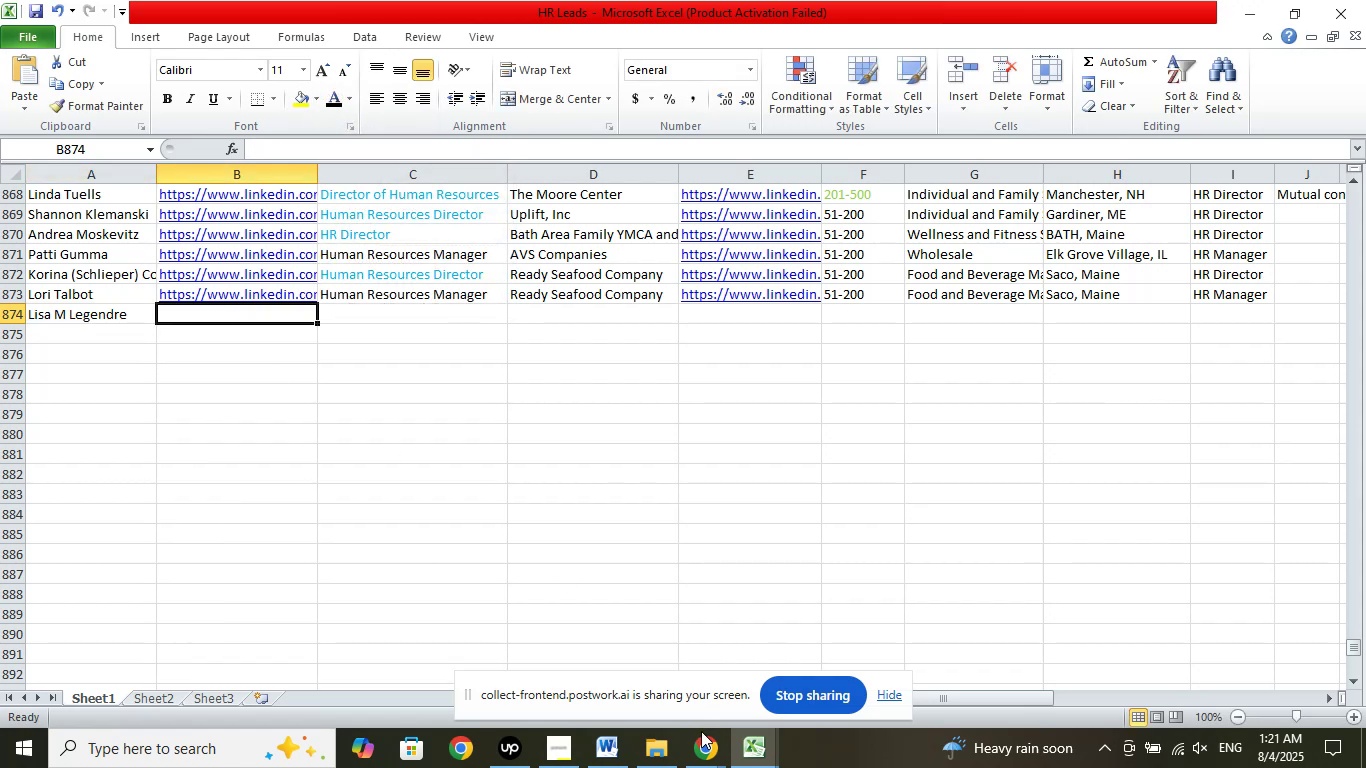 
left_click([701, 739])
 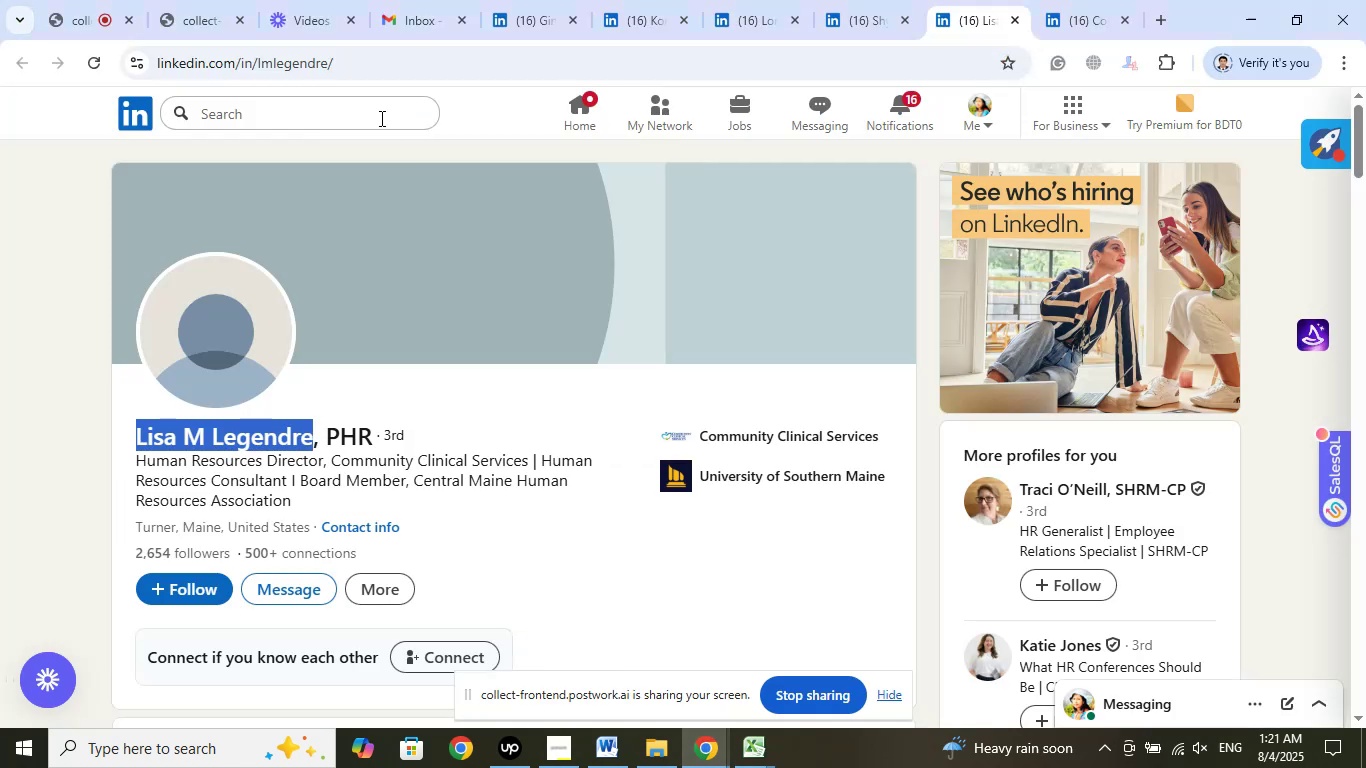 
left_click([349, 59])
 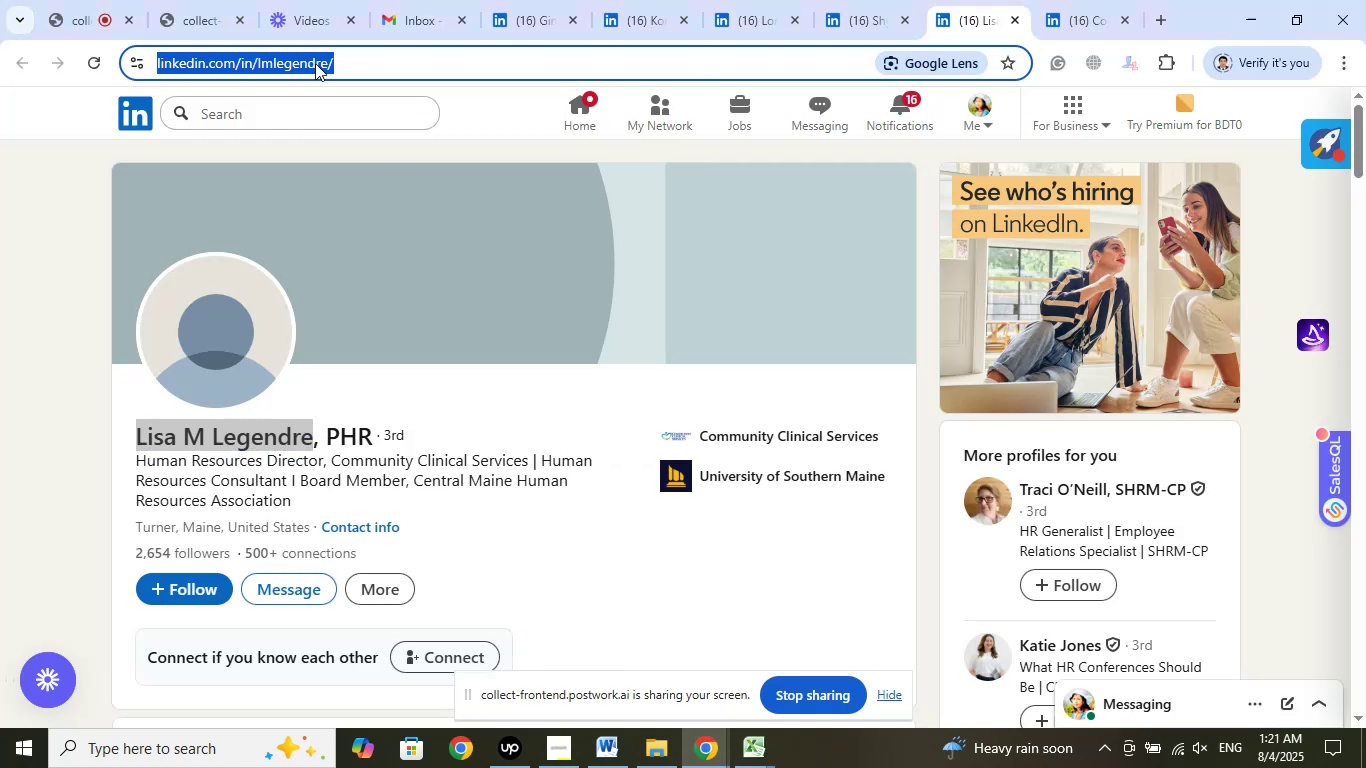 
right_click([315, 63])
 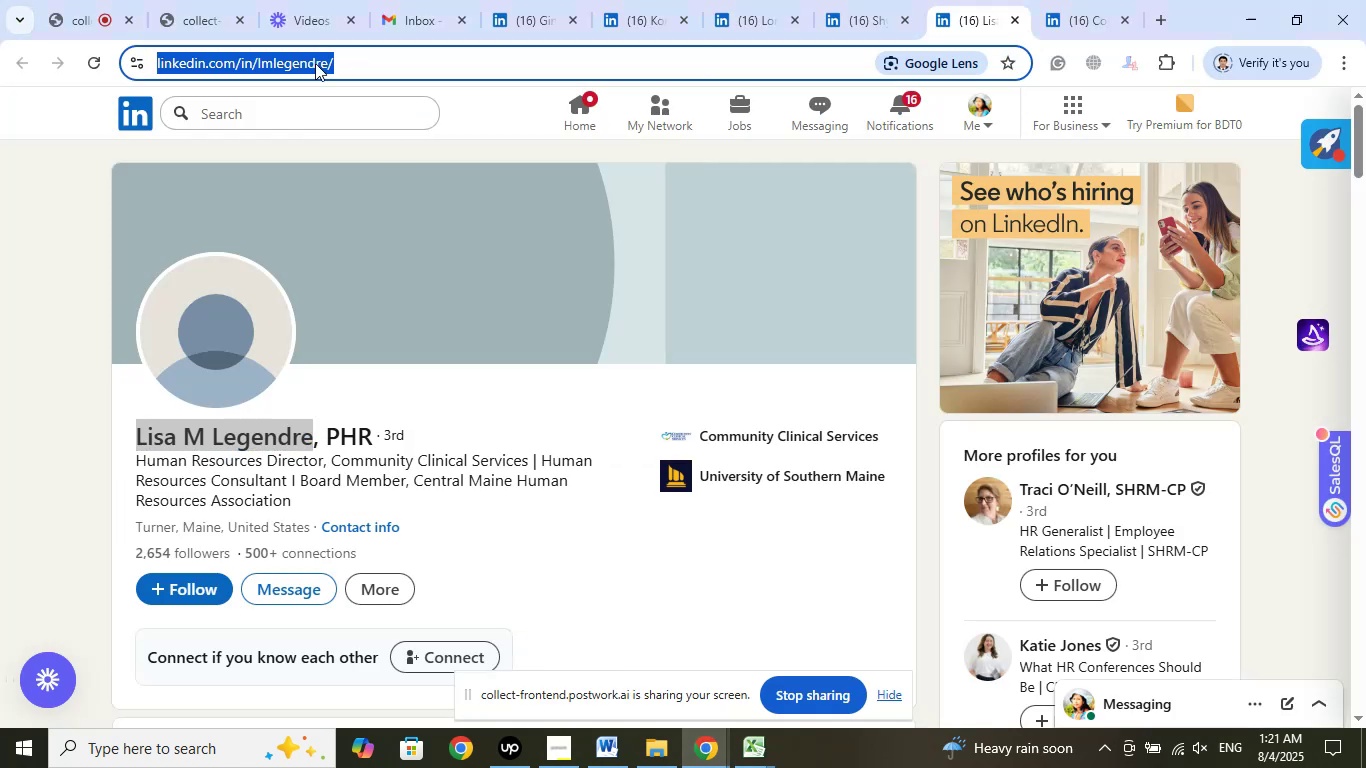 
mouse_move([468, 270])
 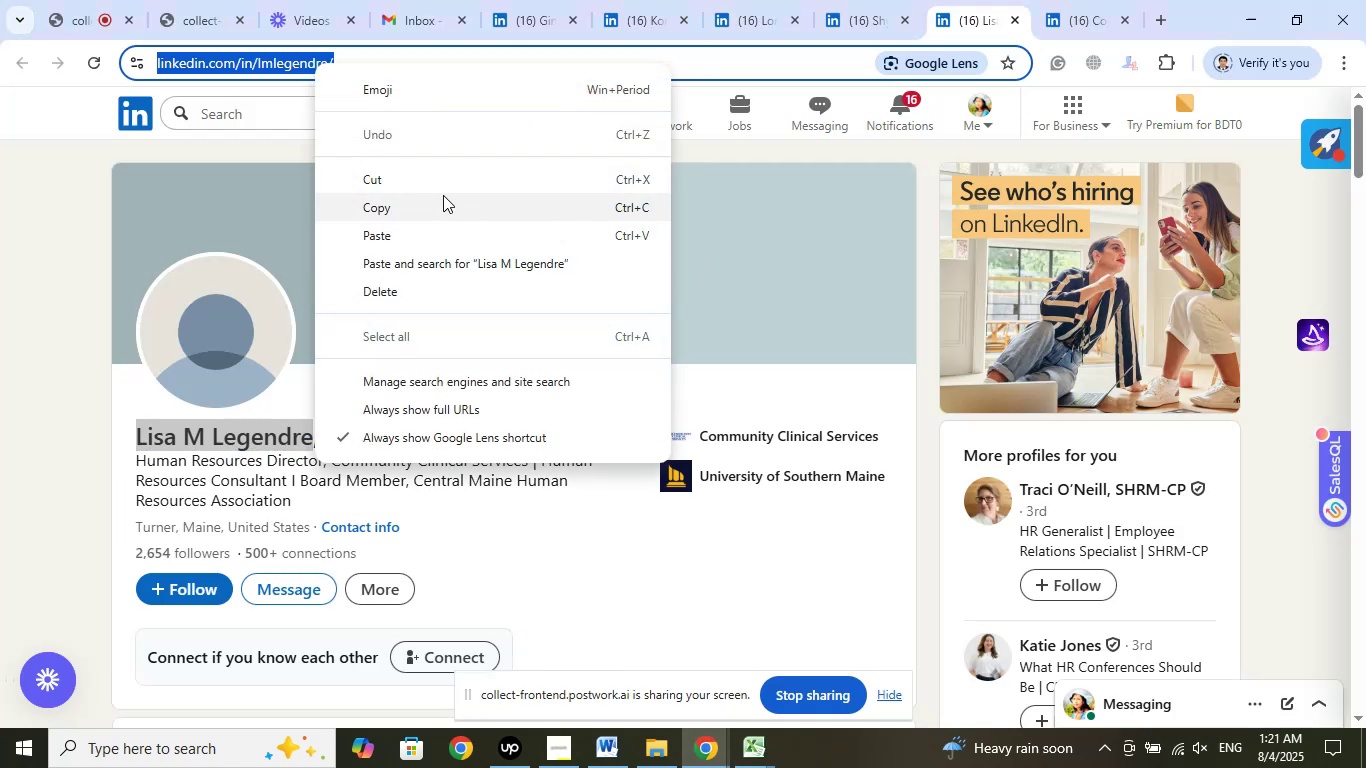 
left_click([442, 198])
 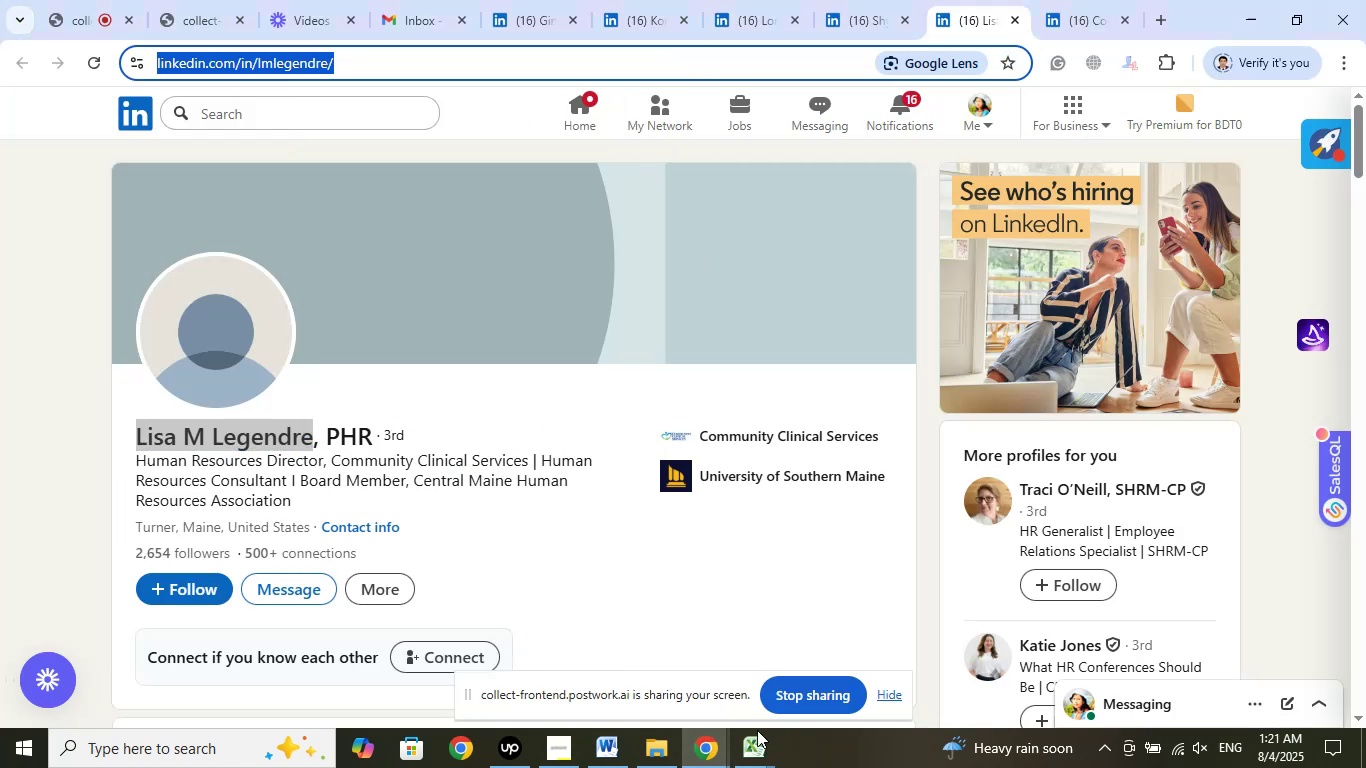 
left_click([755, 735])
 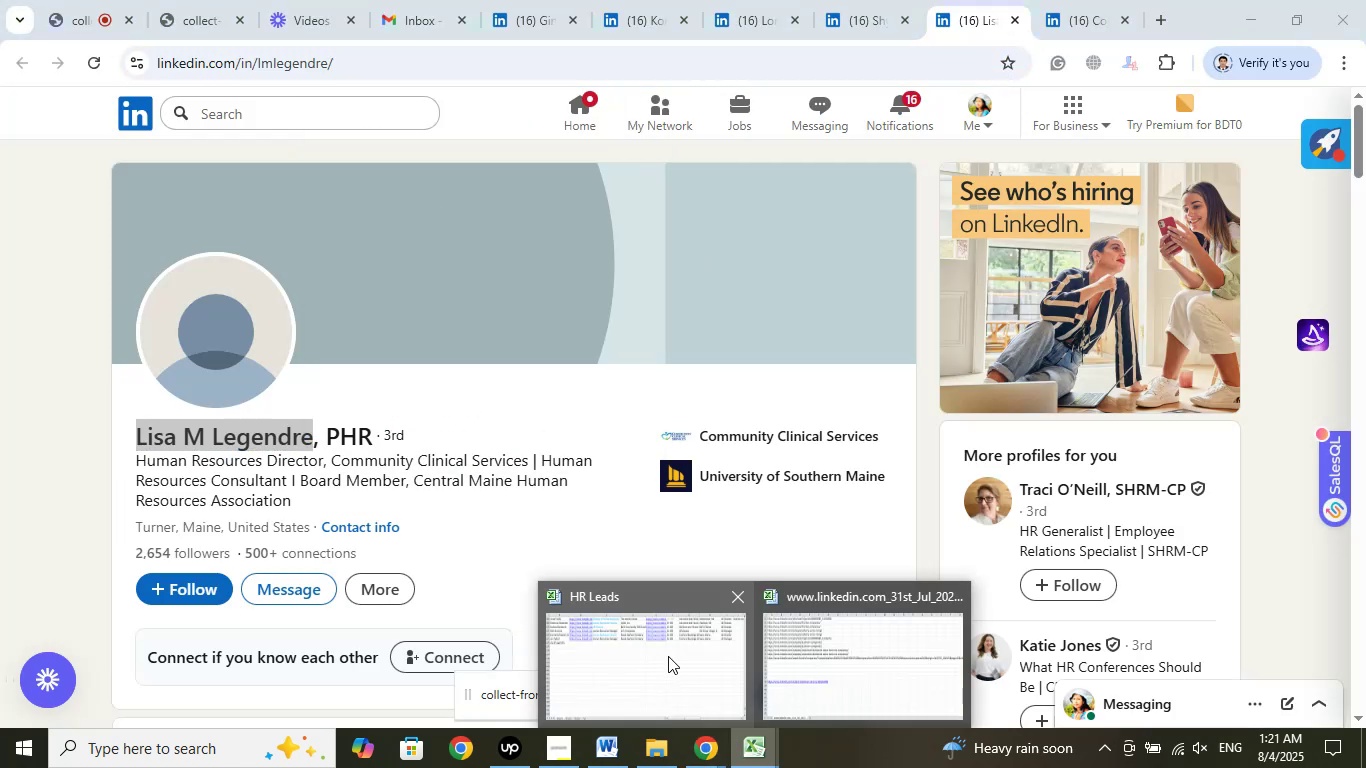 
left_click([668, 656])
 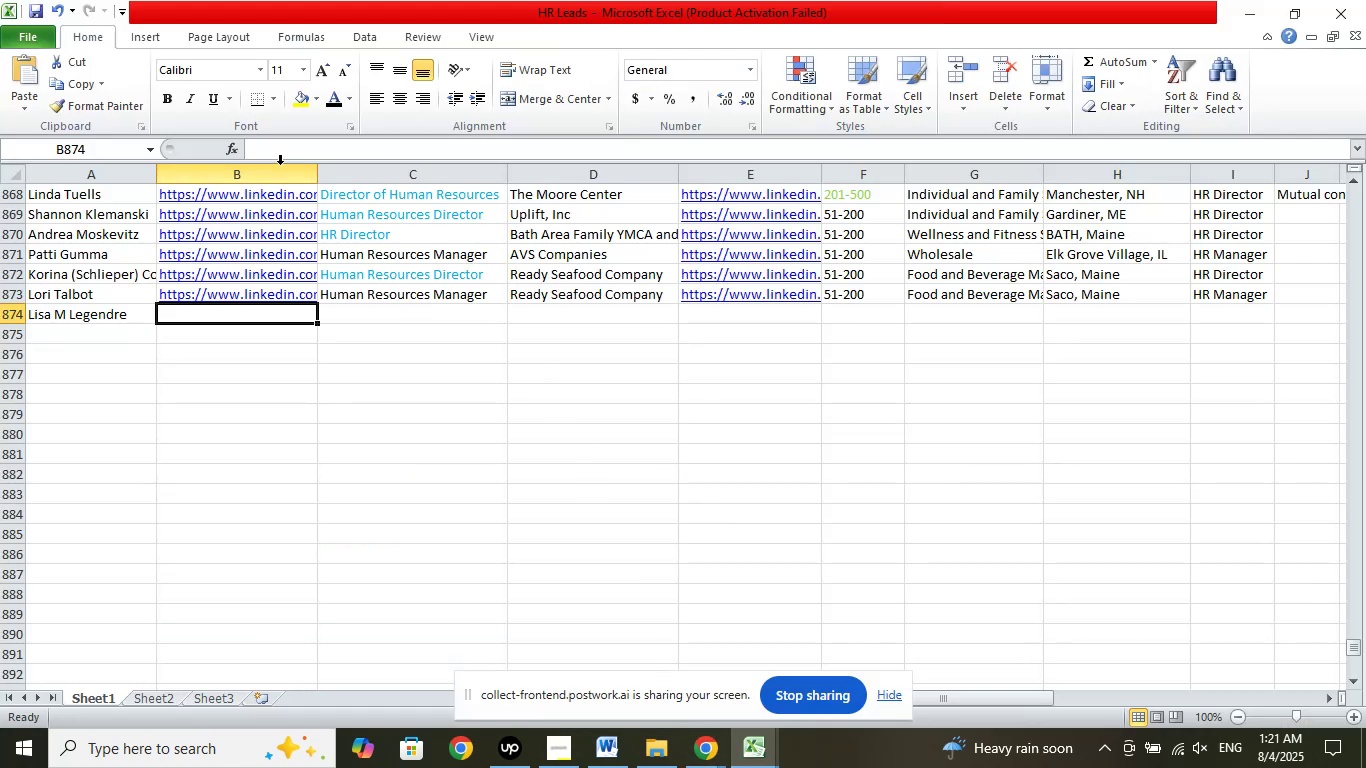 
left_click([277, 146])
 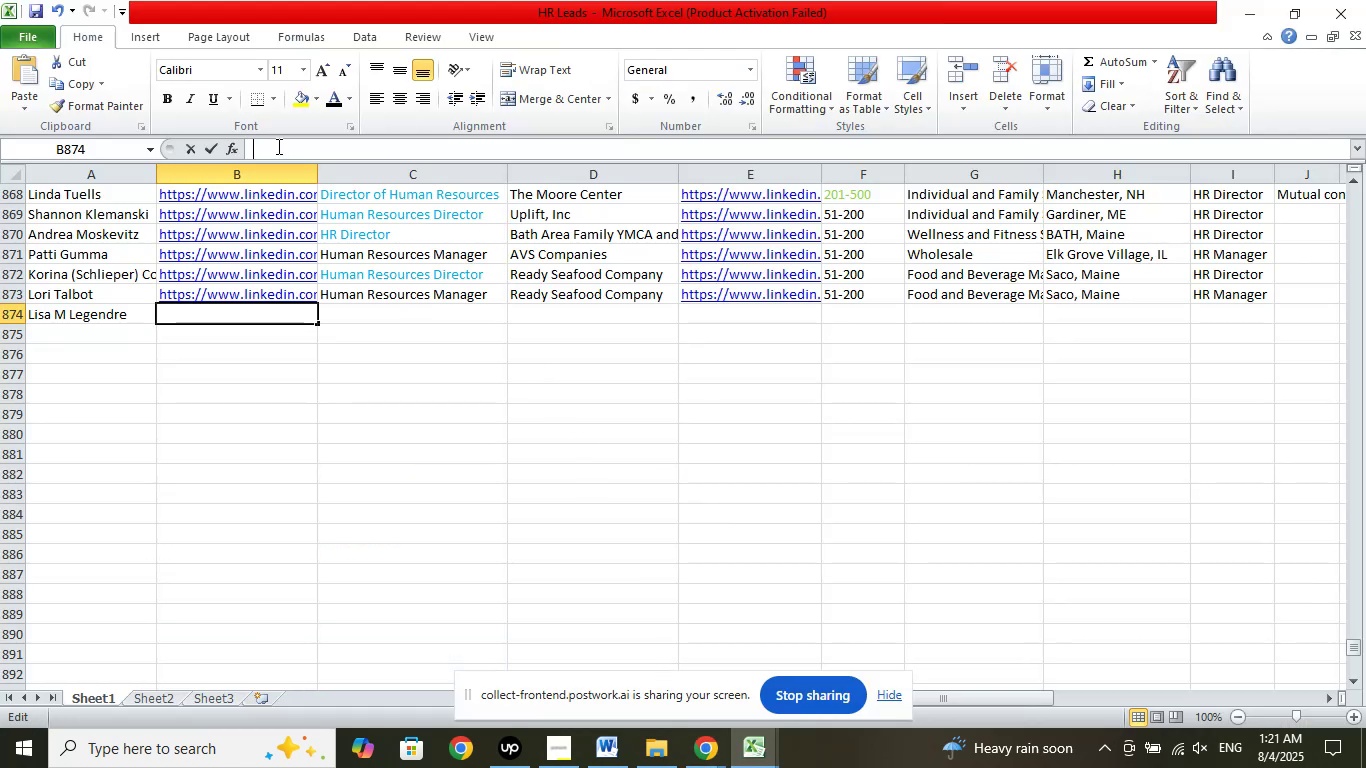 
right_click([277, 146])
 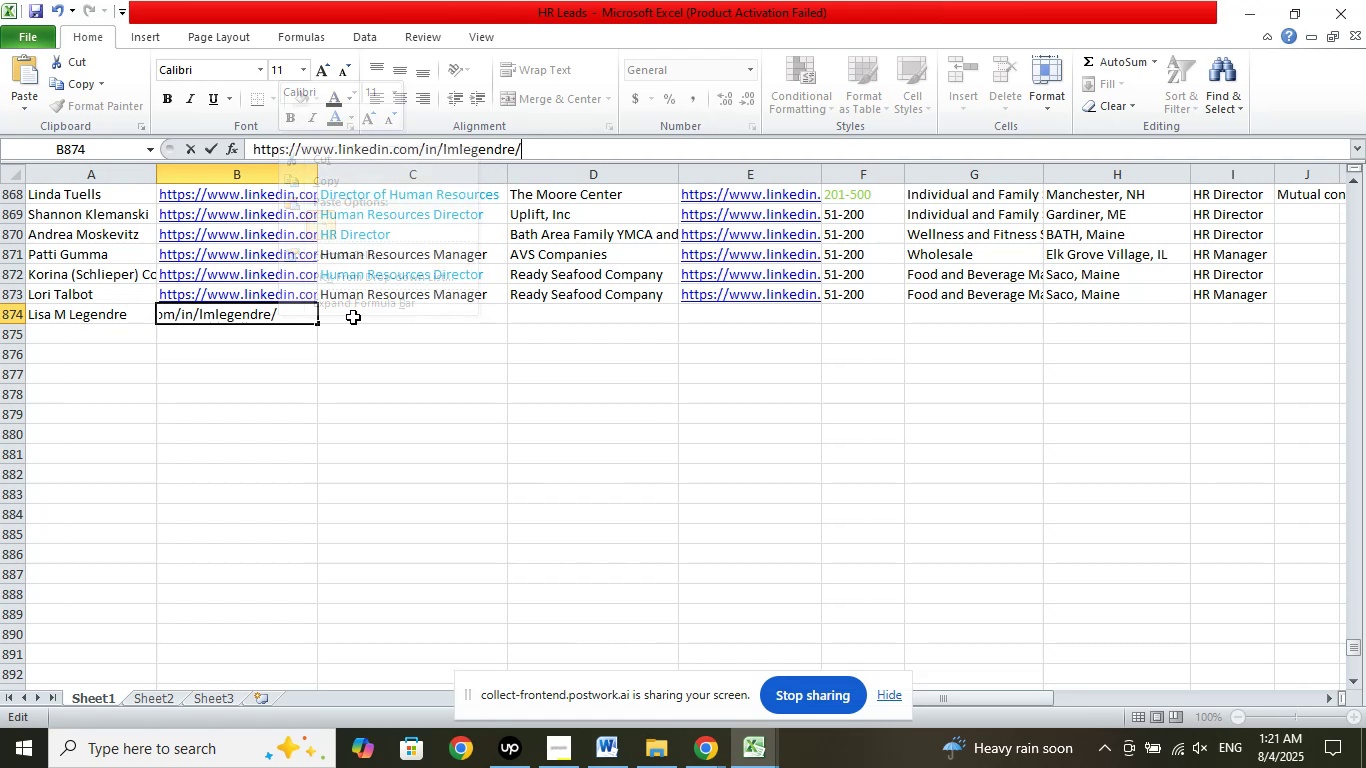 
left_click([353, 317])
 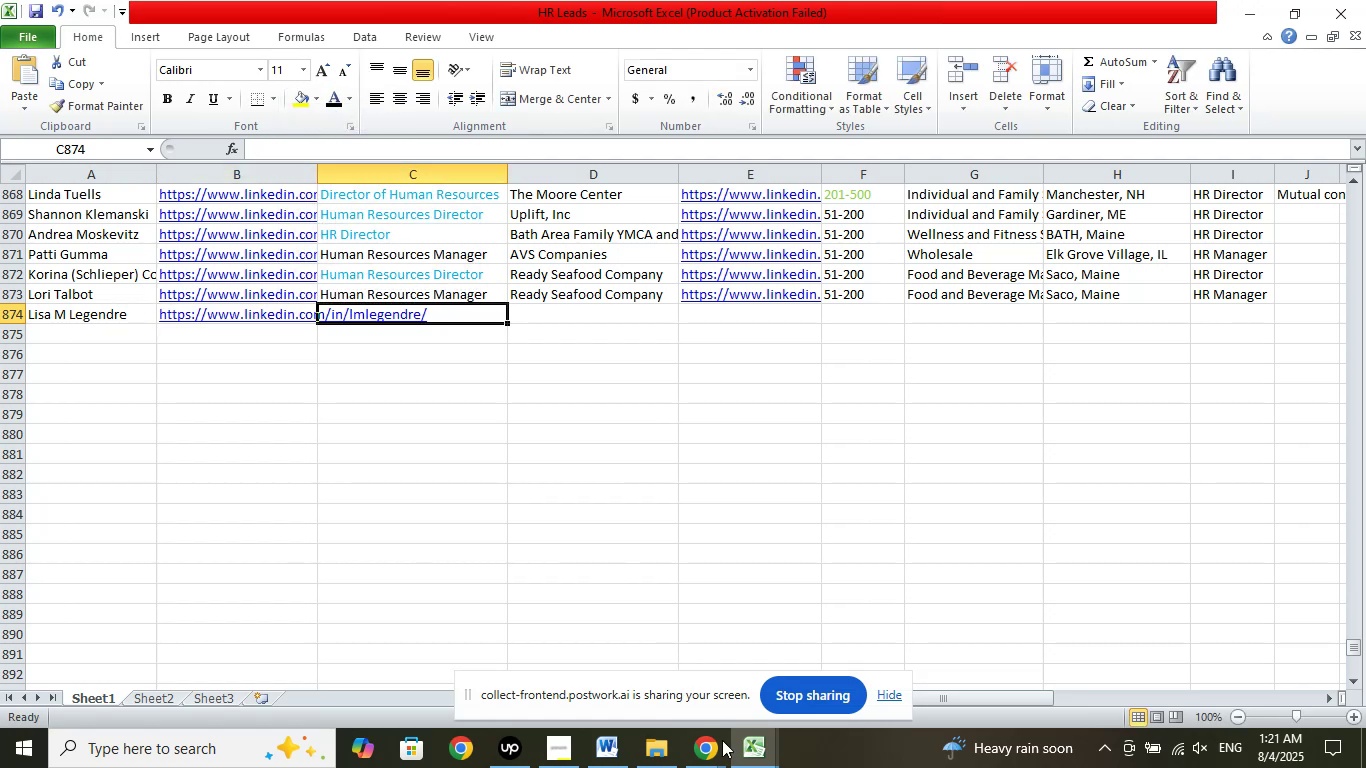 
left_click([713, 753])
 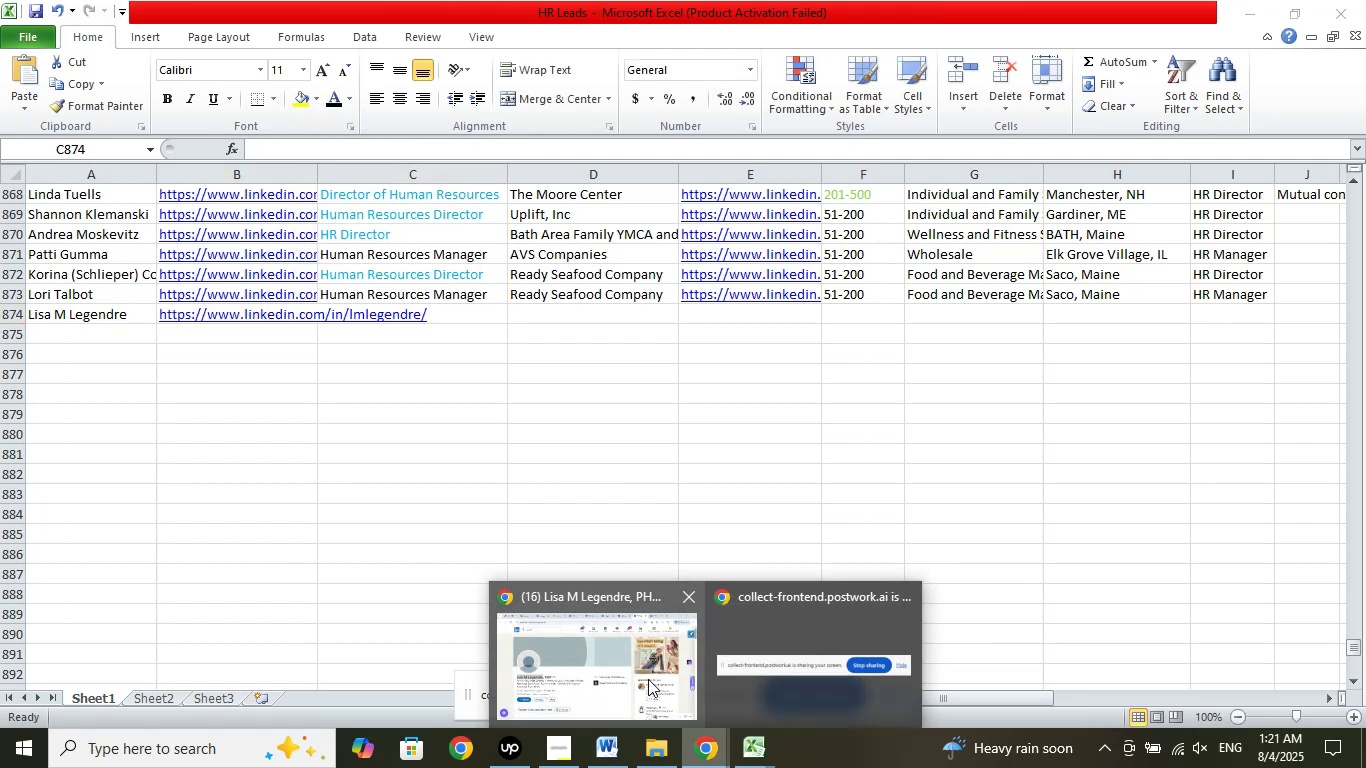 
left_click([648, 679])
 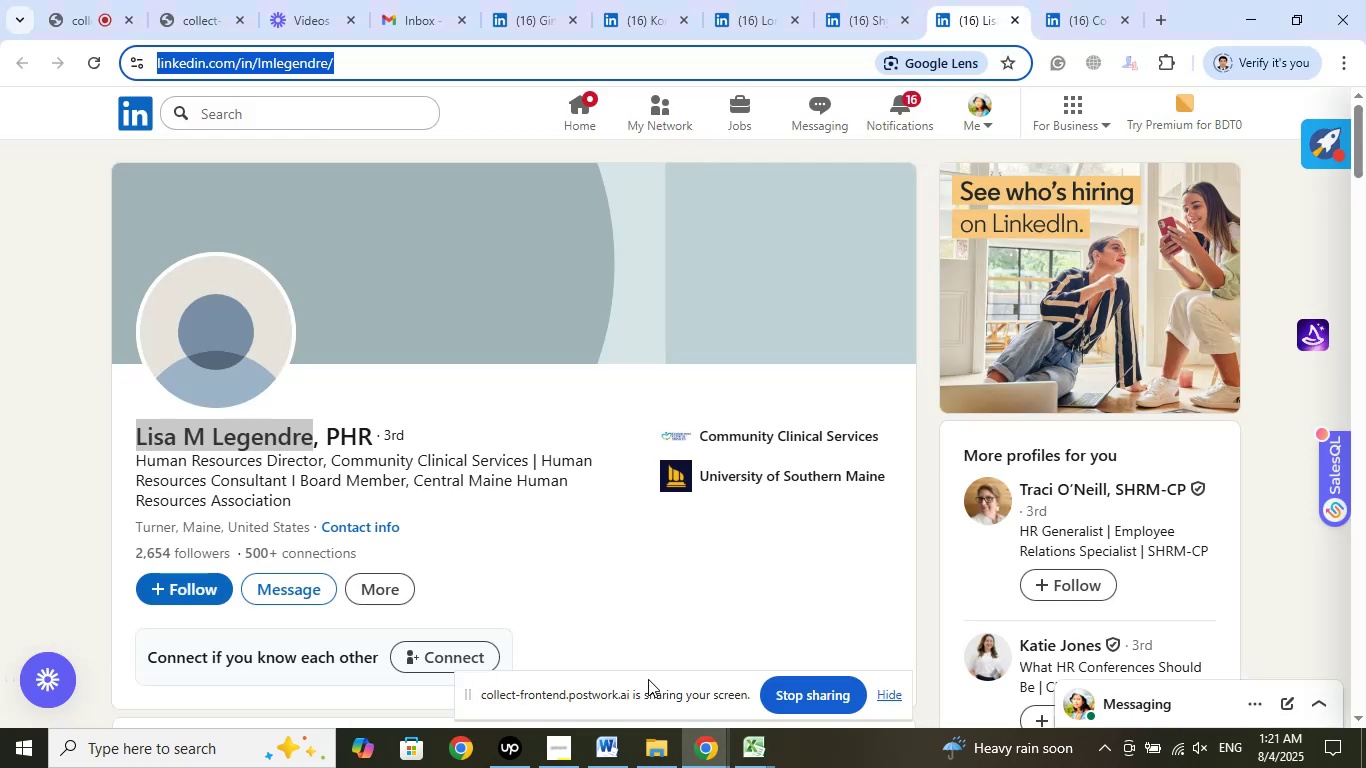 
wait(10.03)
 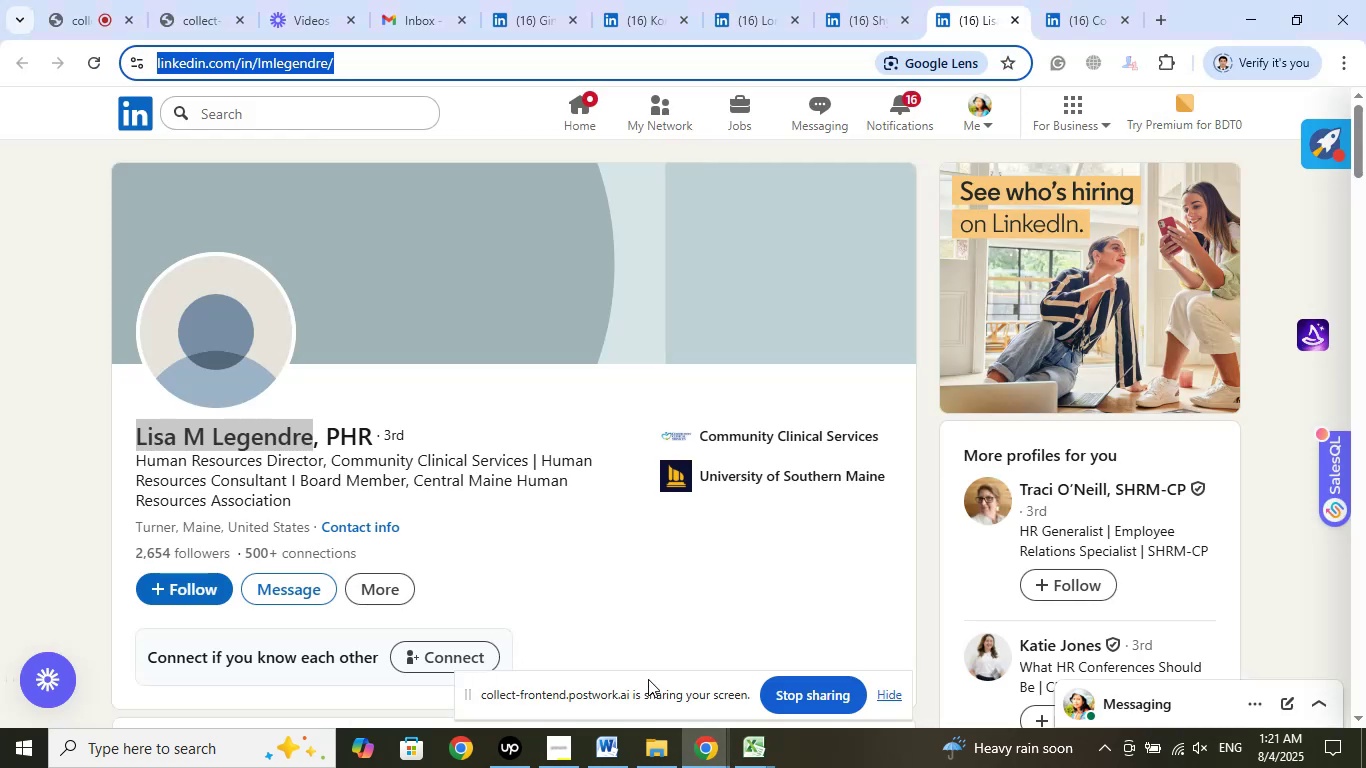 
left_click([755, 761])
 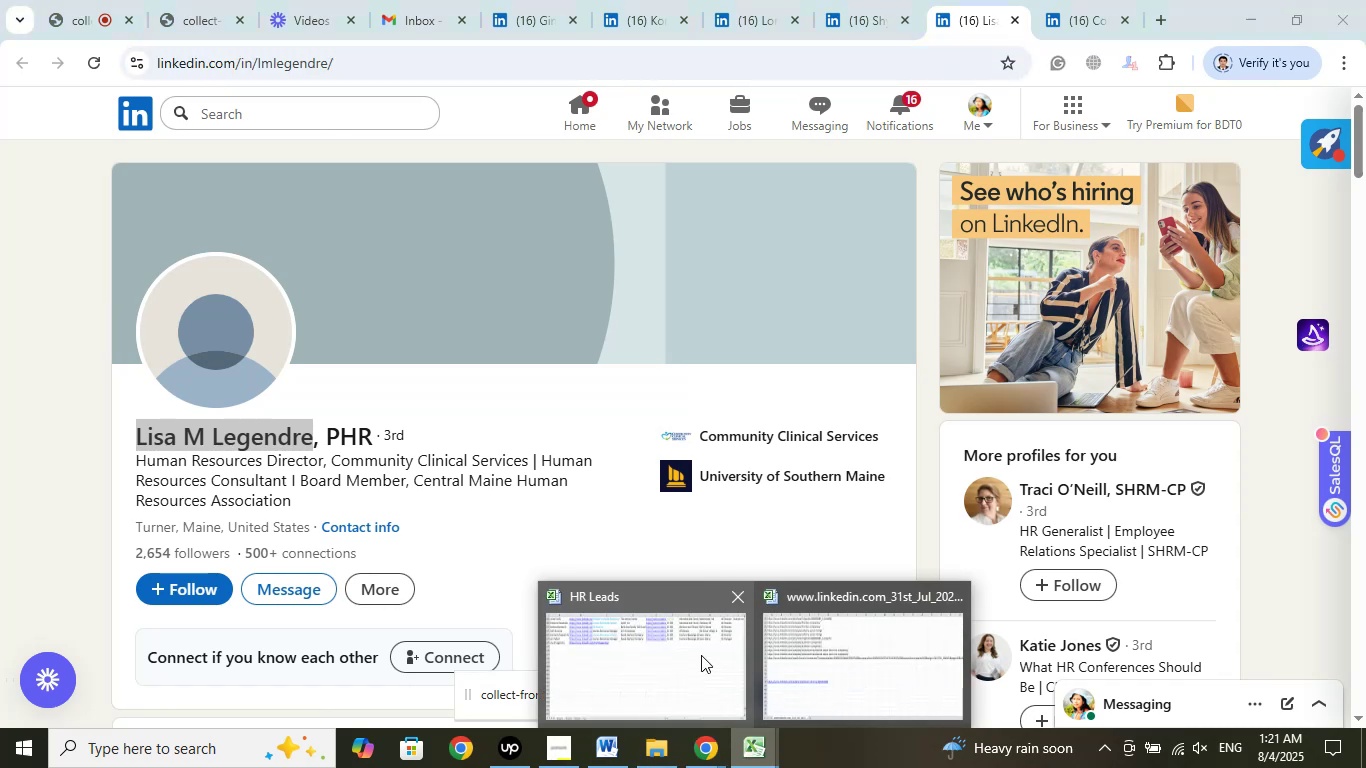 
left_click([701, 655])
 